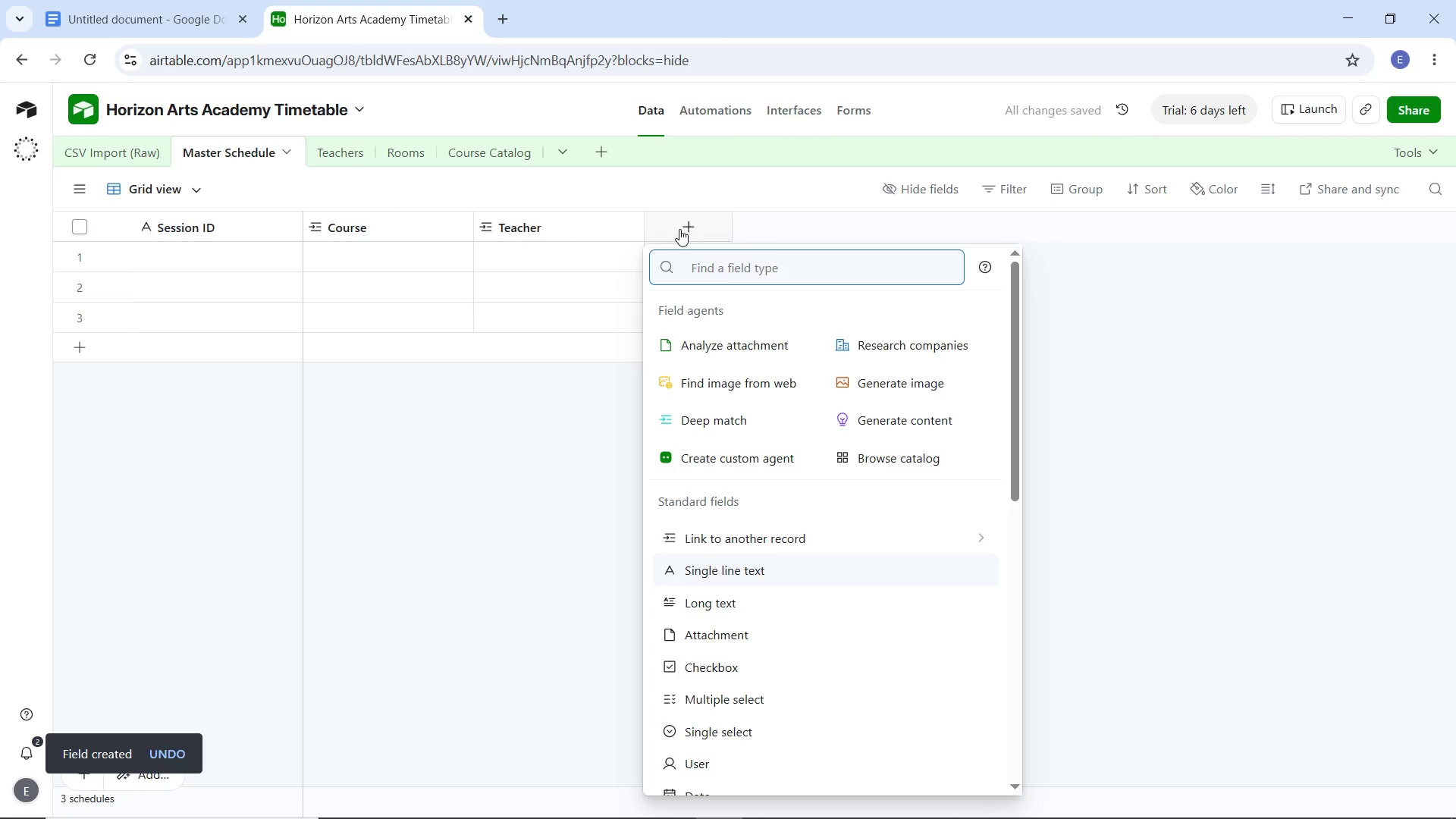 
type(lin)
 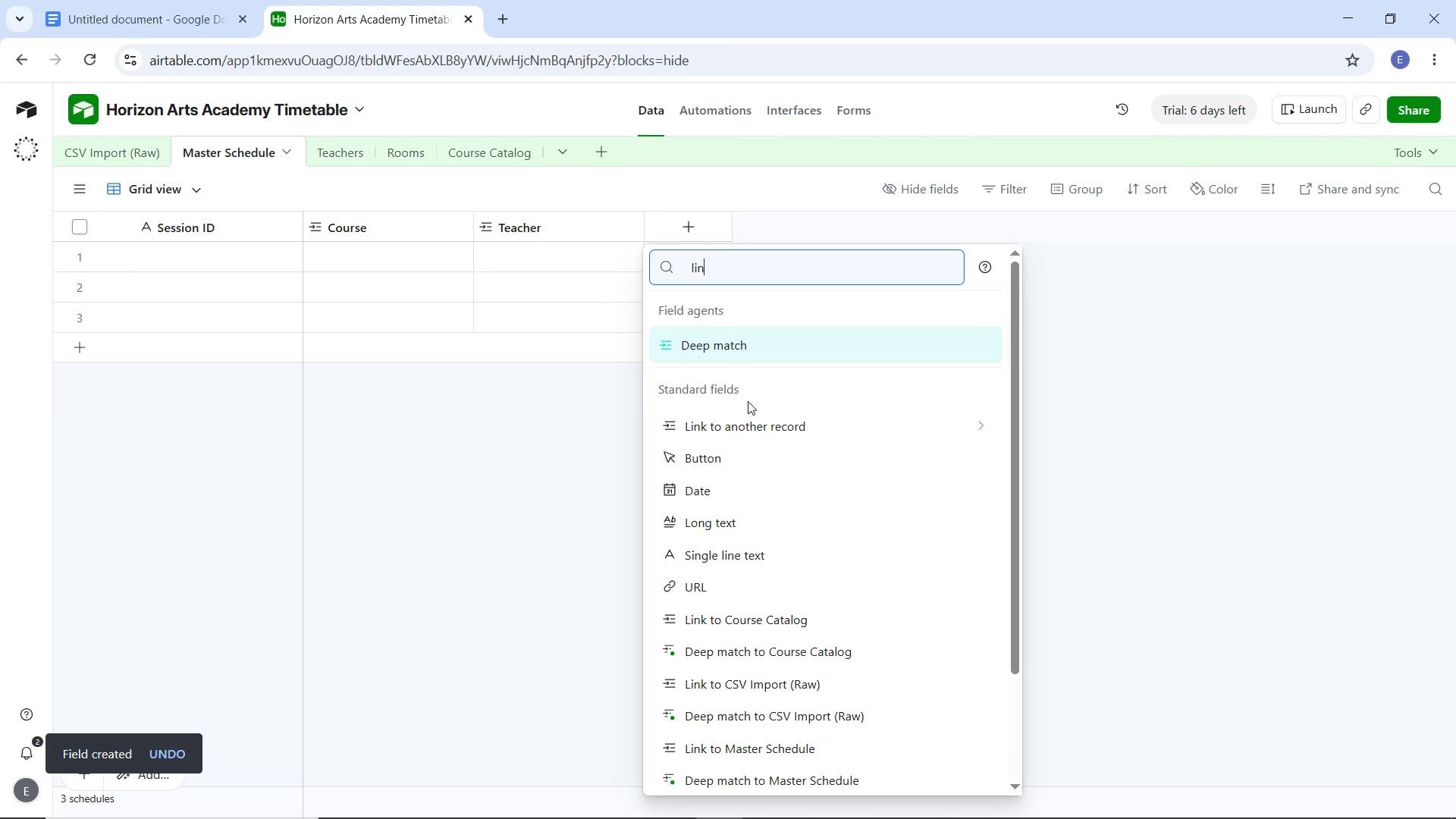 
left_click([753, 428])
 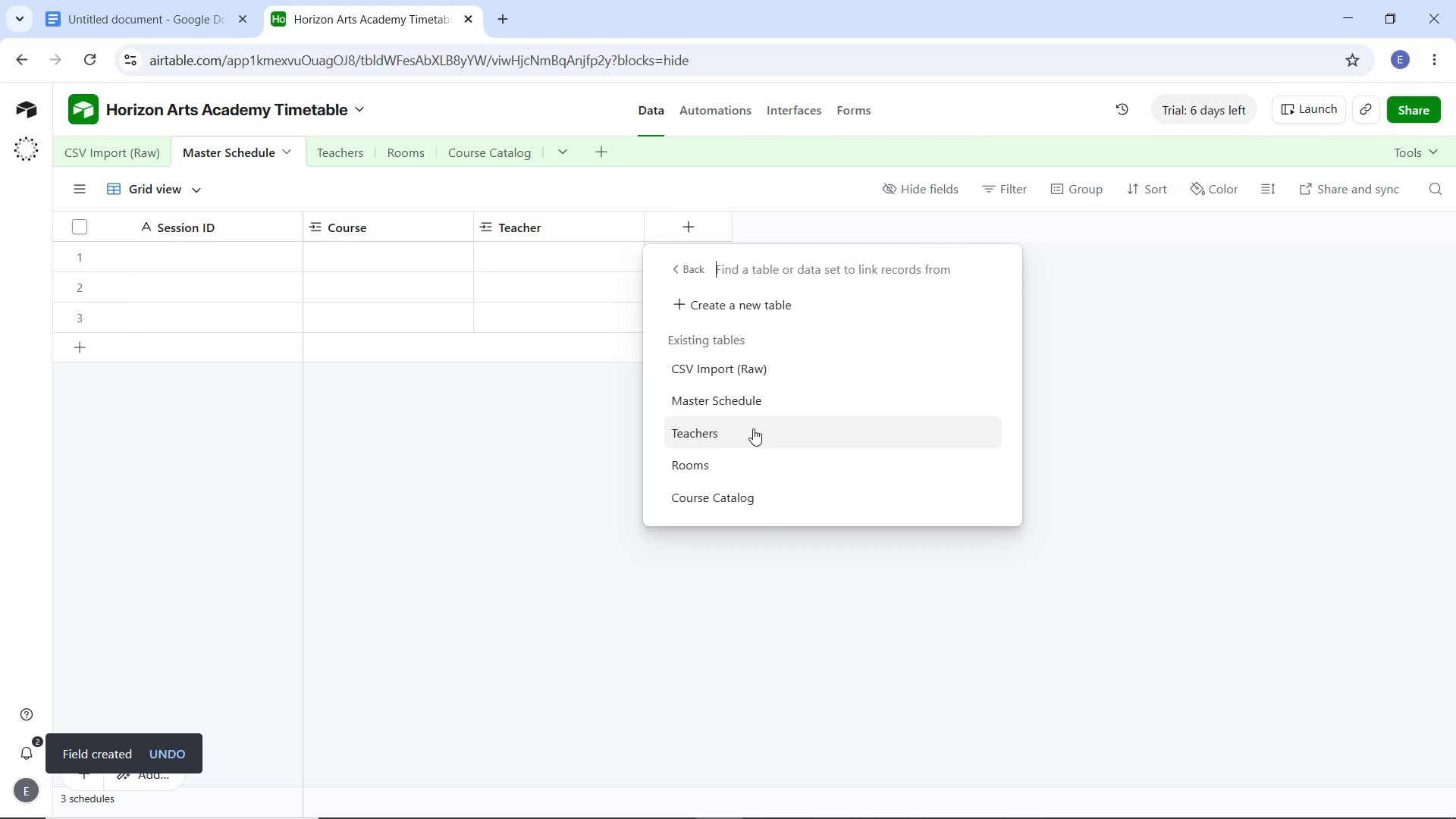 
hold_key(key=ShiftLeft, duration=0.45)
 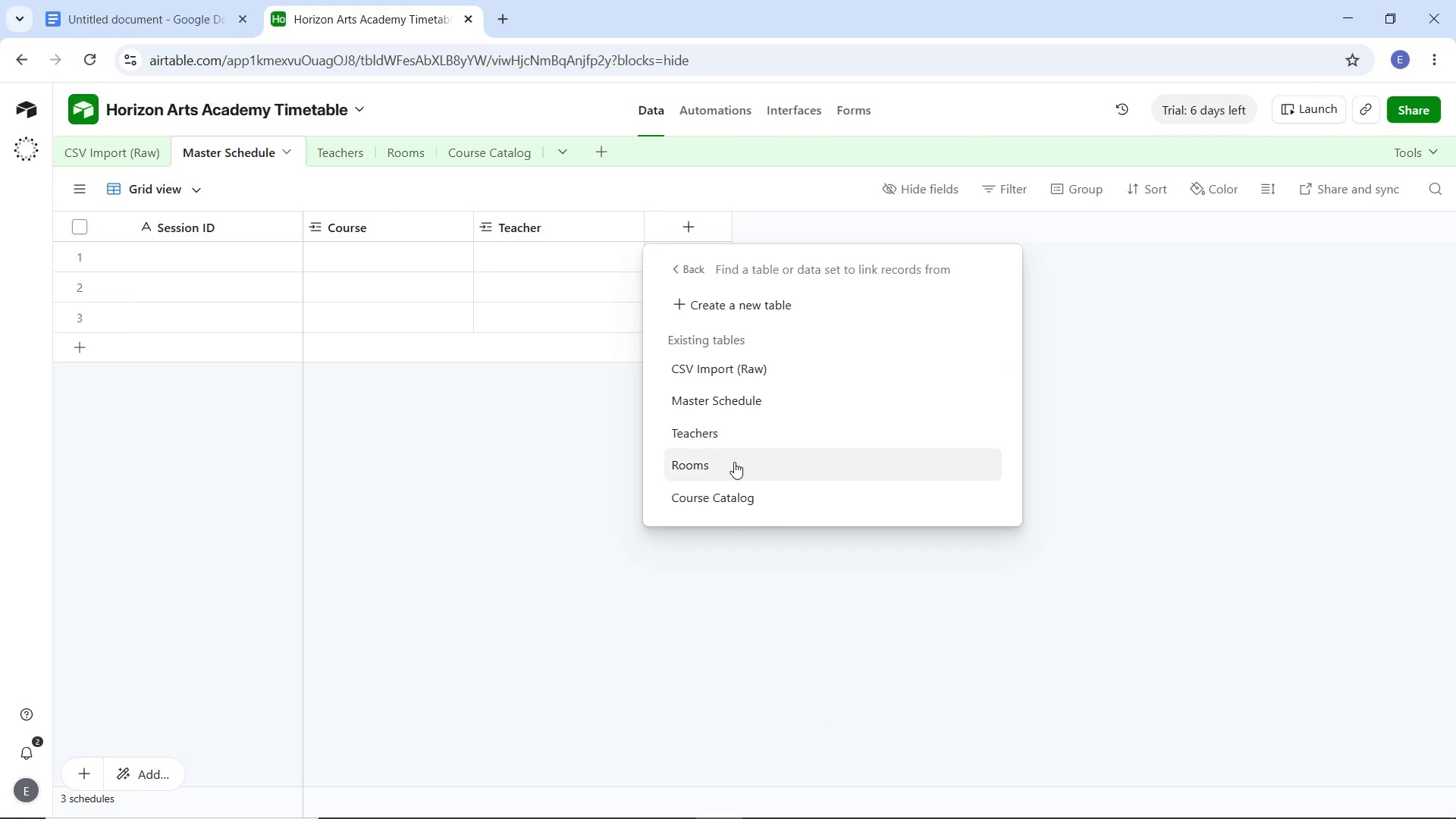 
left_click([734, 462])
 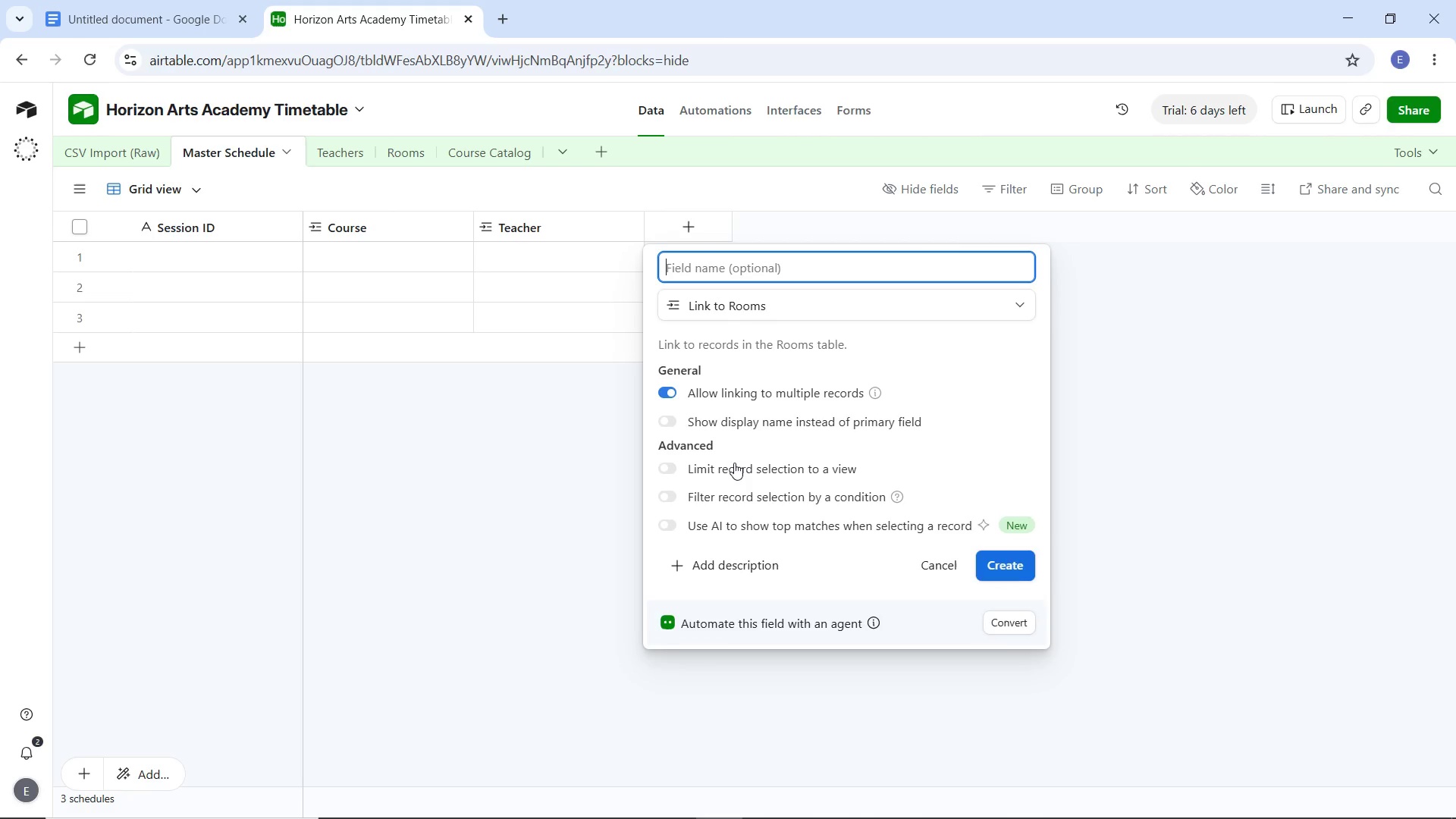 
type(Room)
 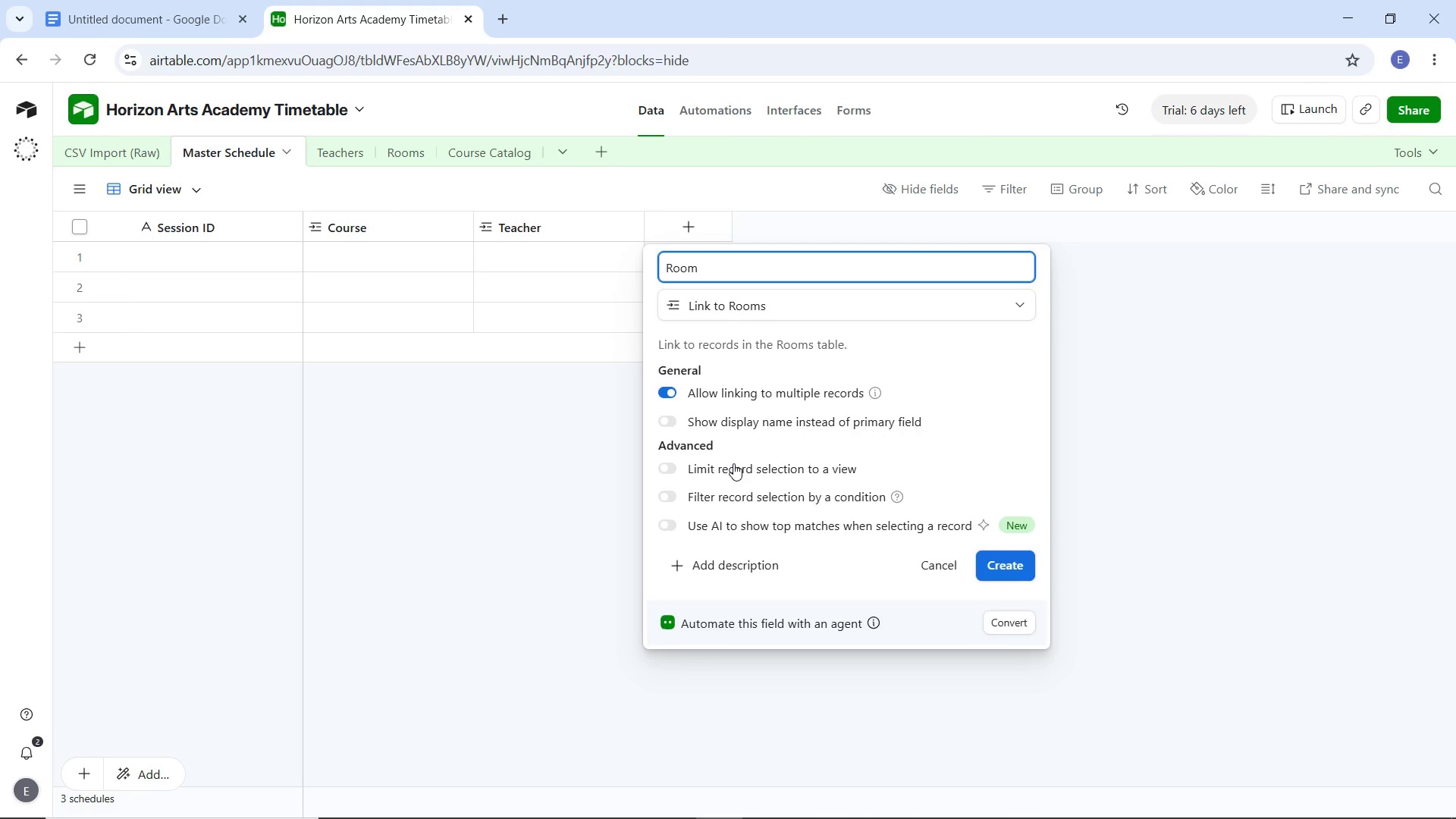 
wait(5.23)
 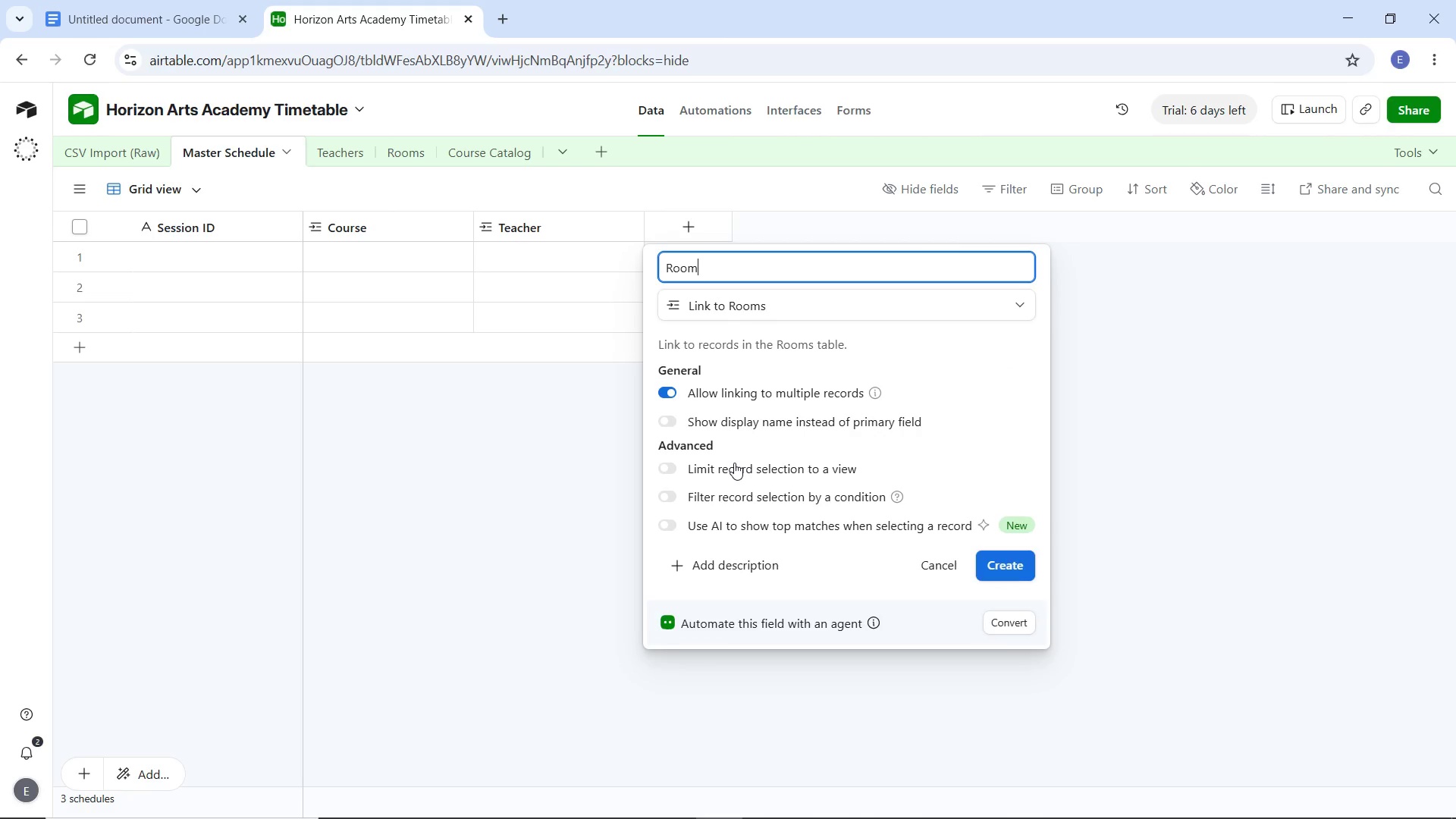 
left_click([788, 394])
 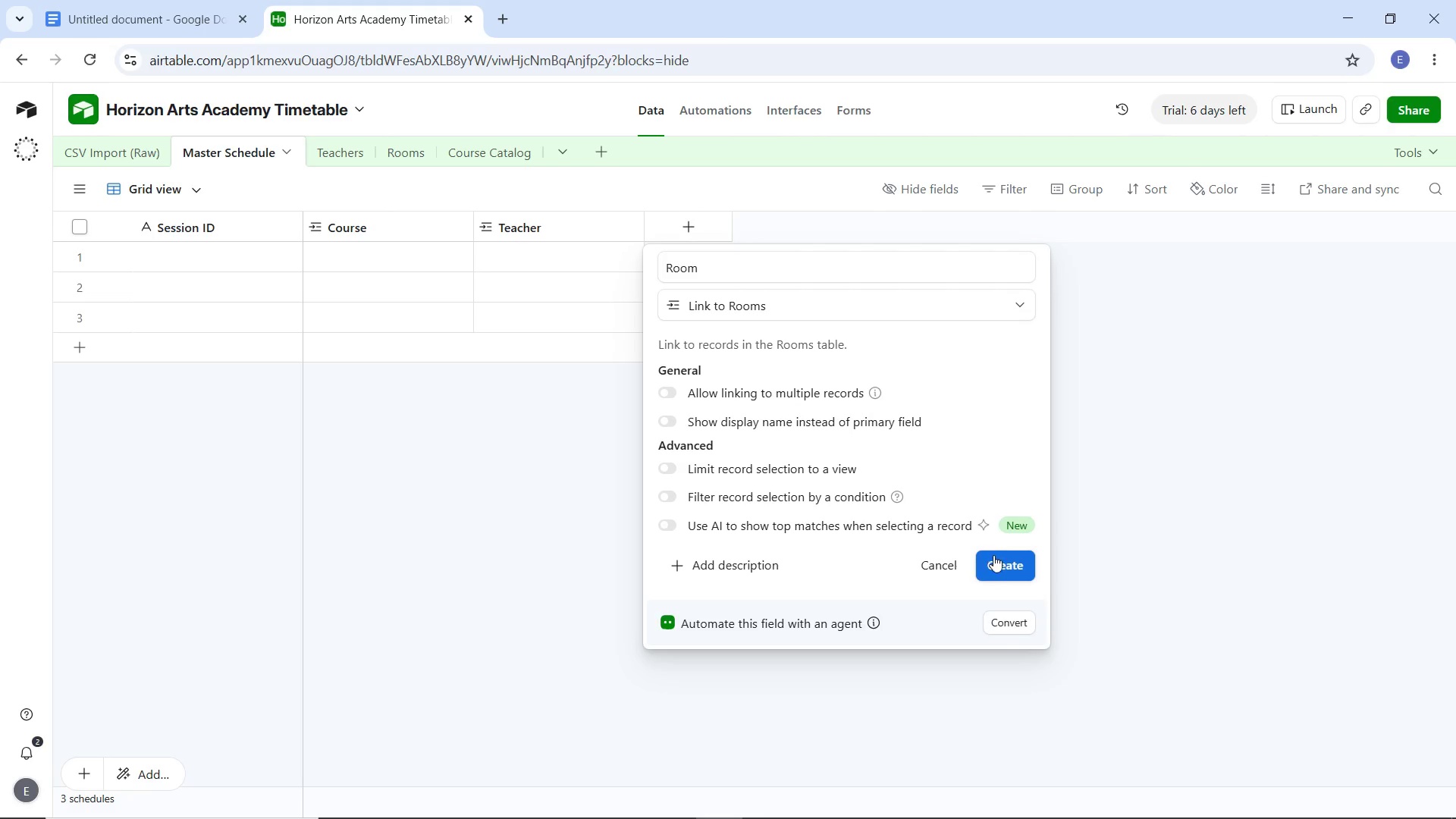 
left_click([999, 560])
 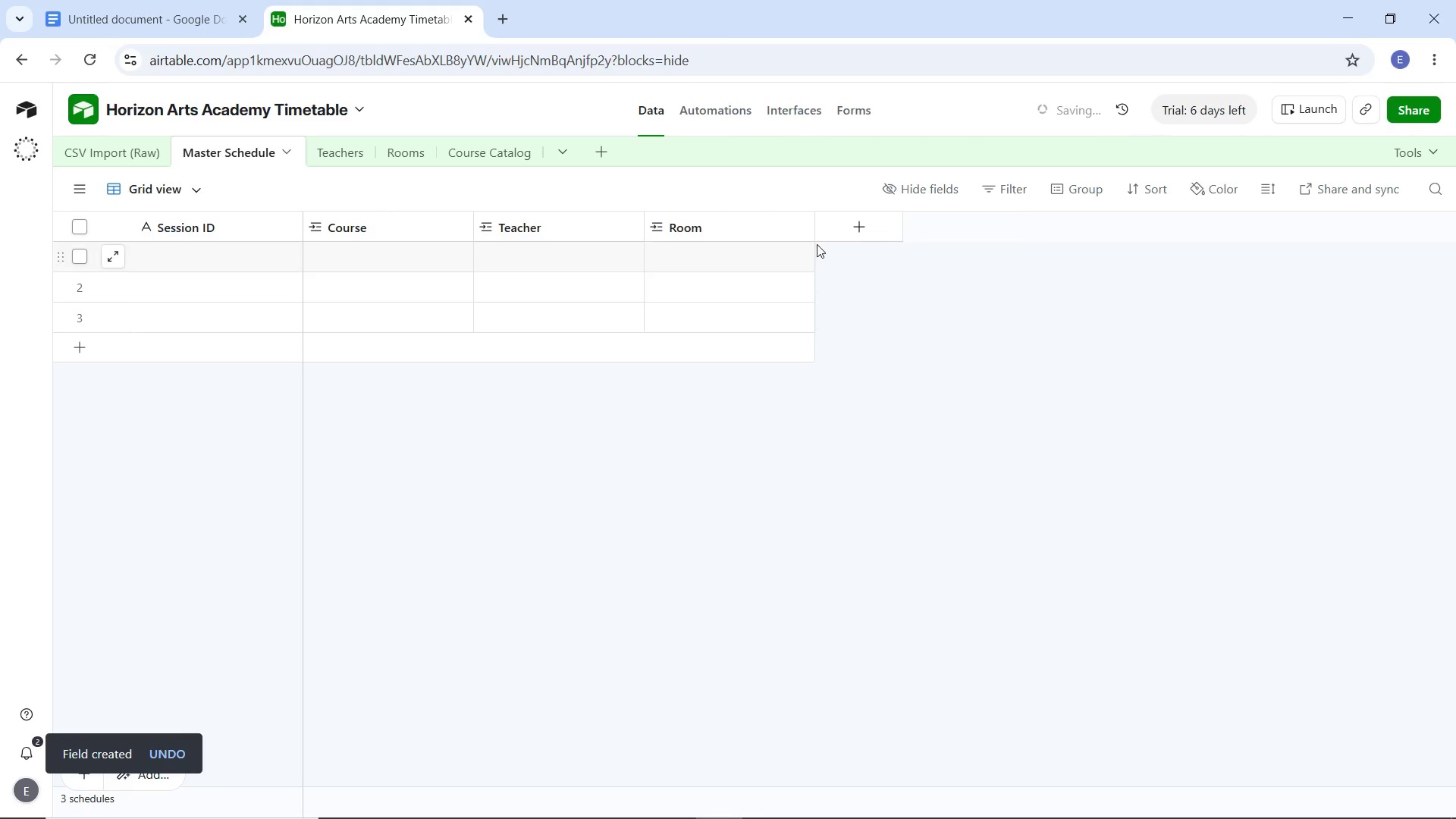 
left_click([871, 230])
 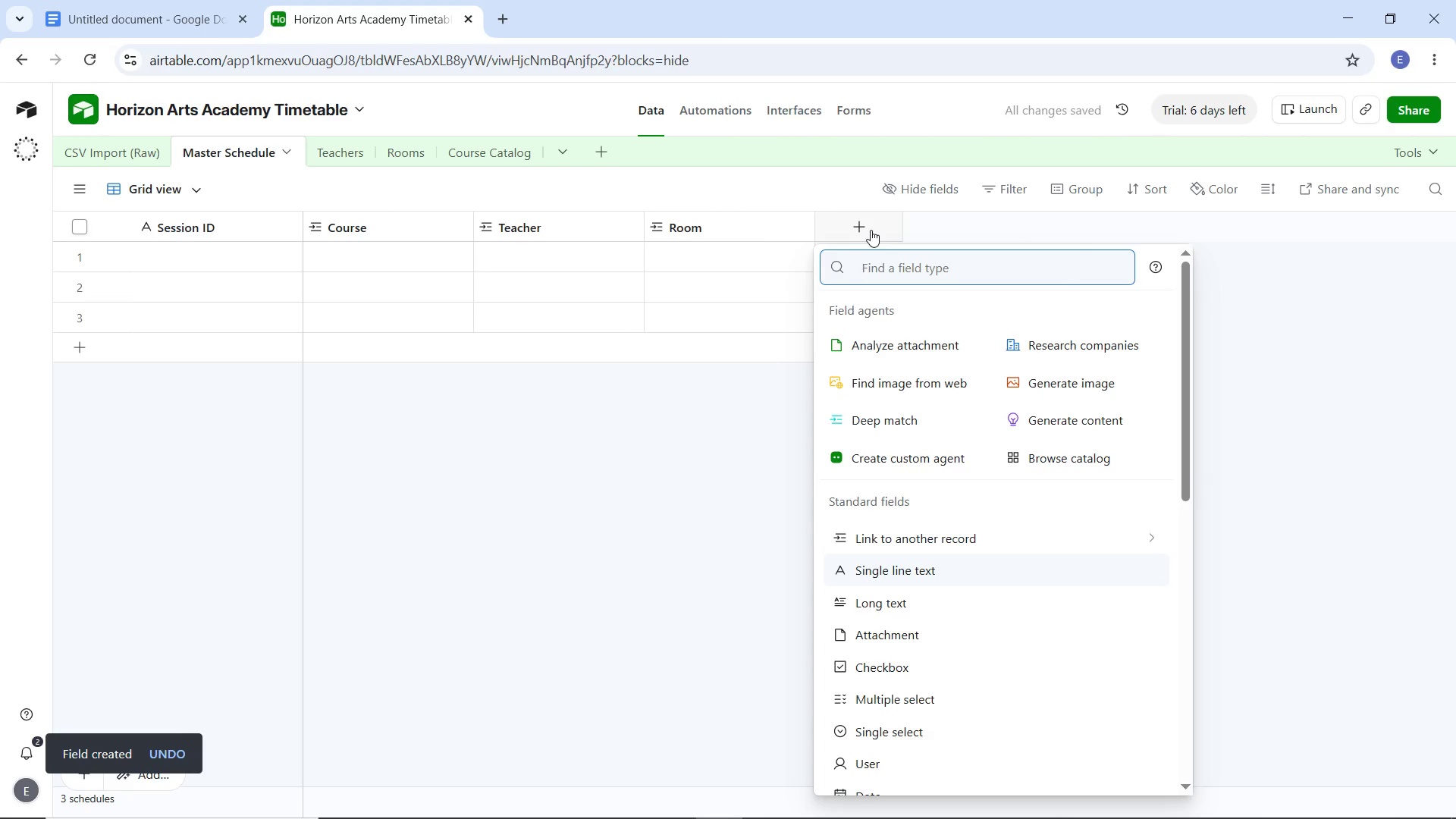 
type(sele)
 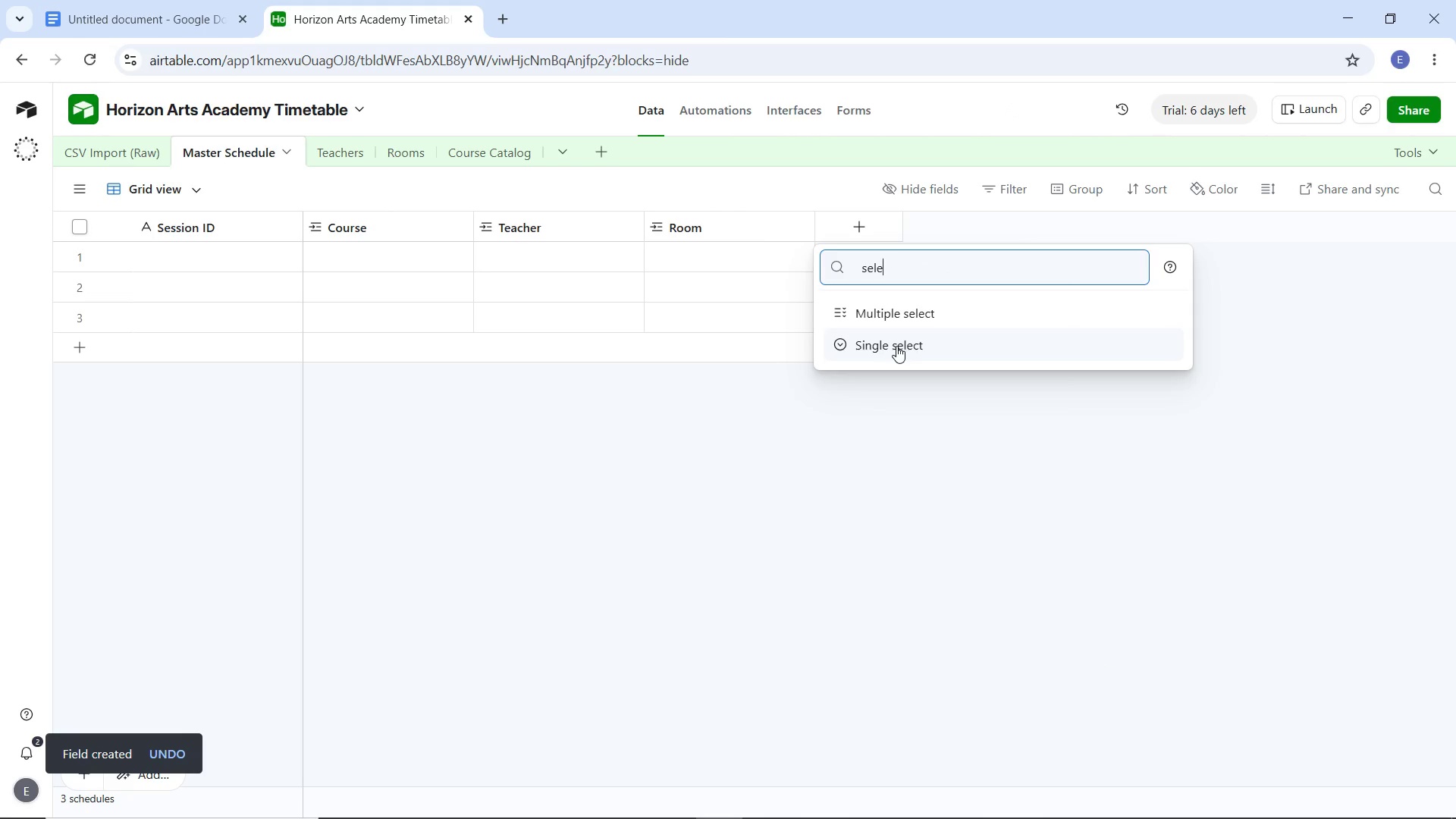 
left_click([896, 346])
 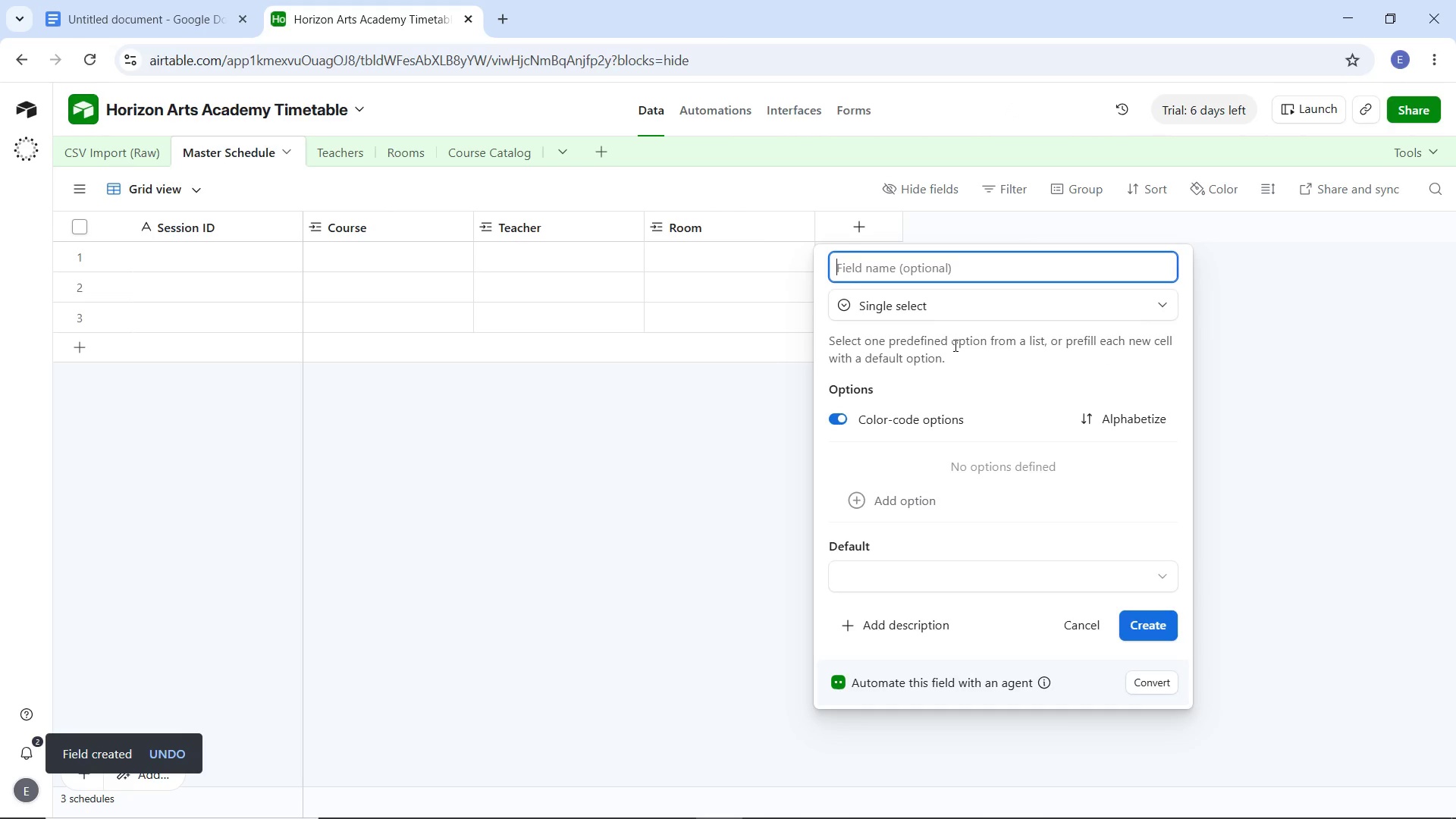 
type(Department)
 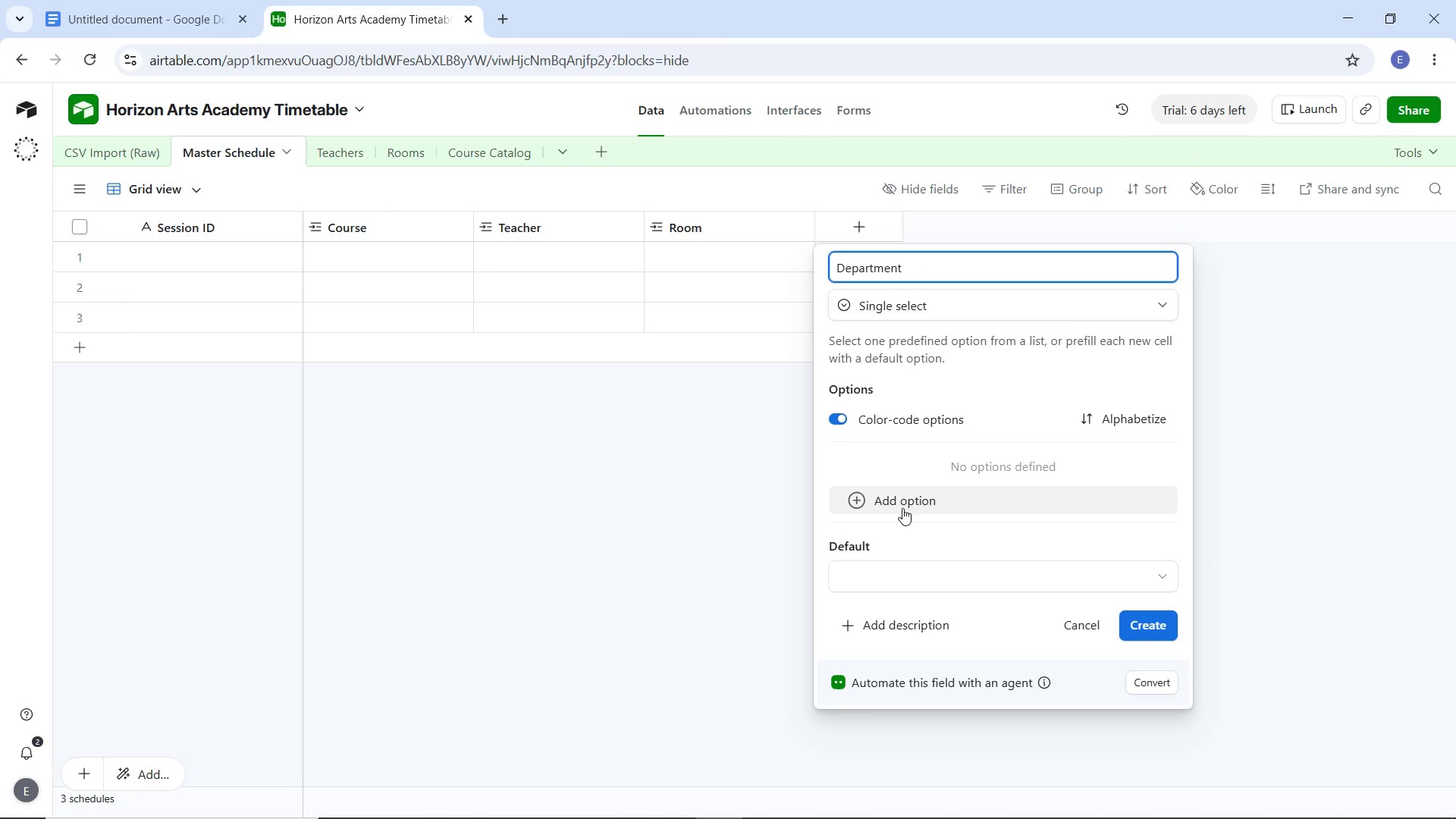 
left_click([902, 508])
 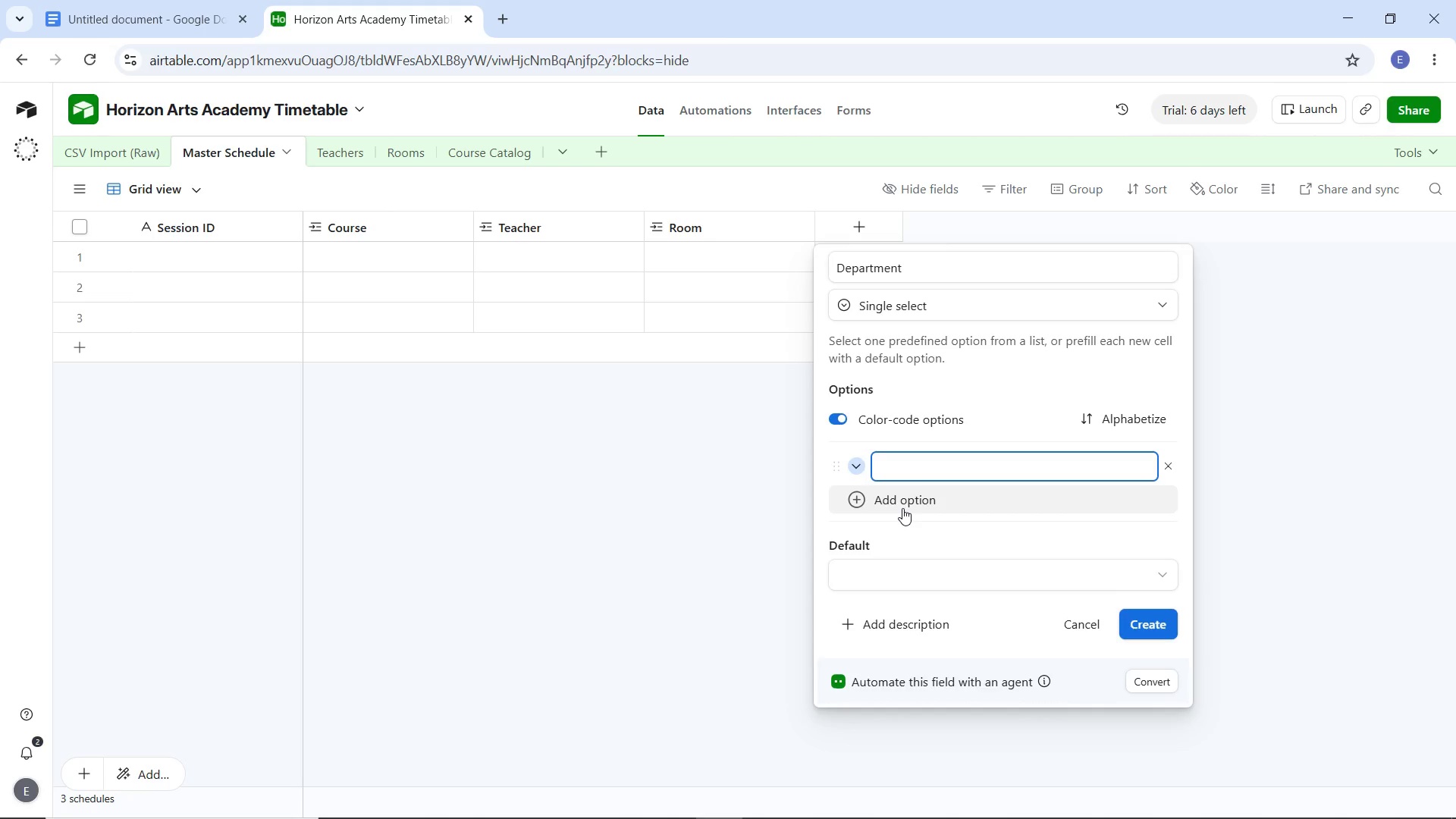 
type(Music)
 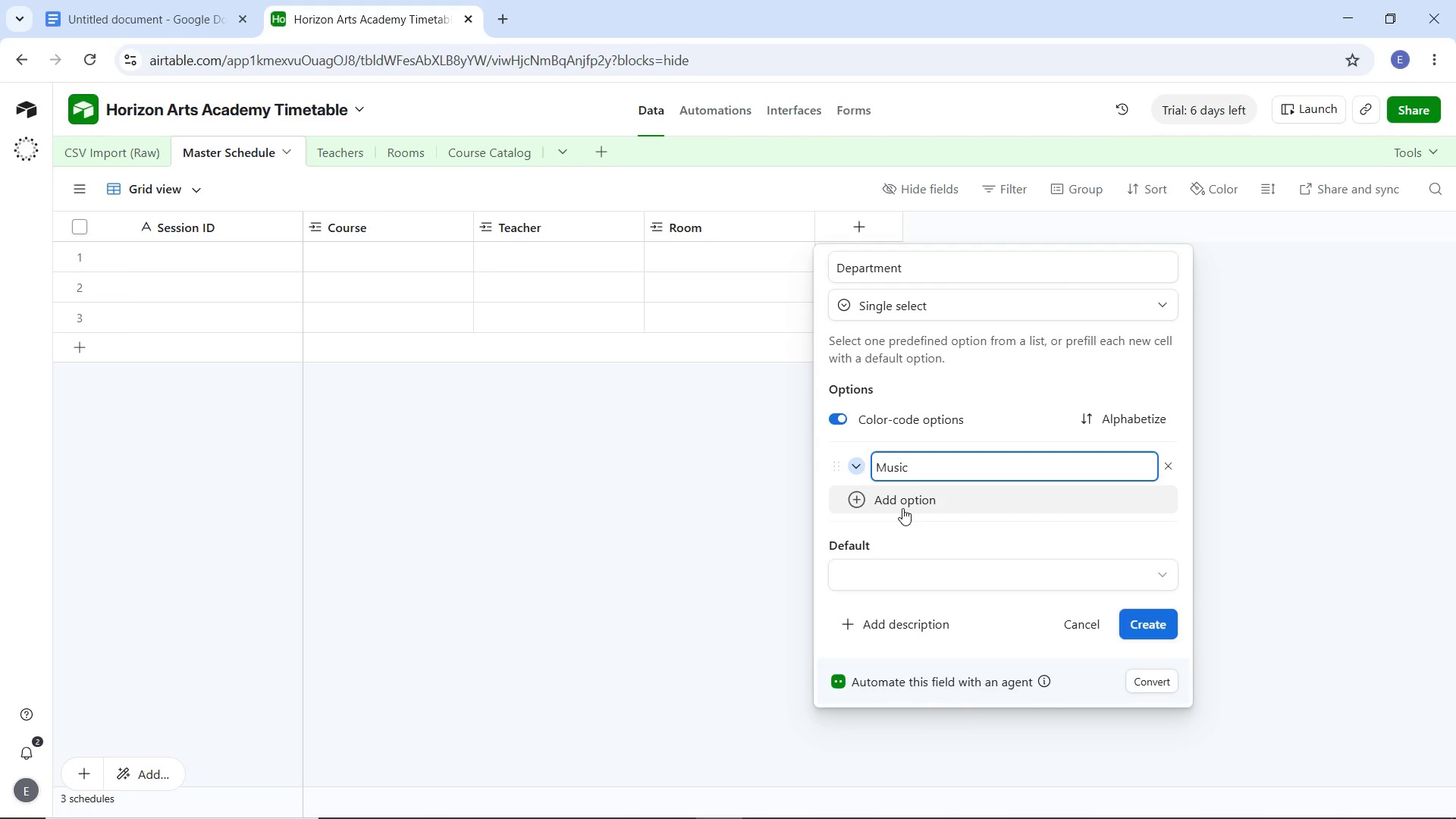 
left_click([902, 508])
 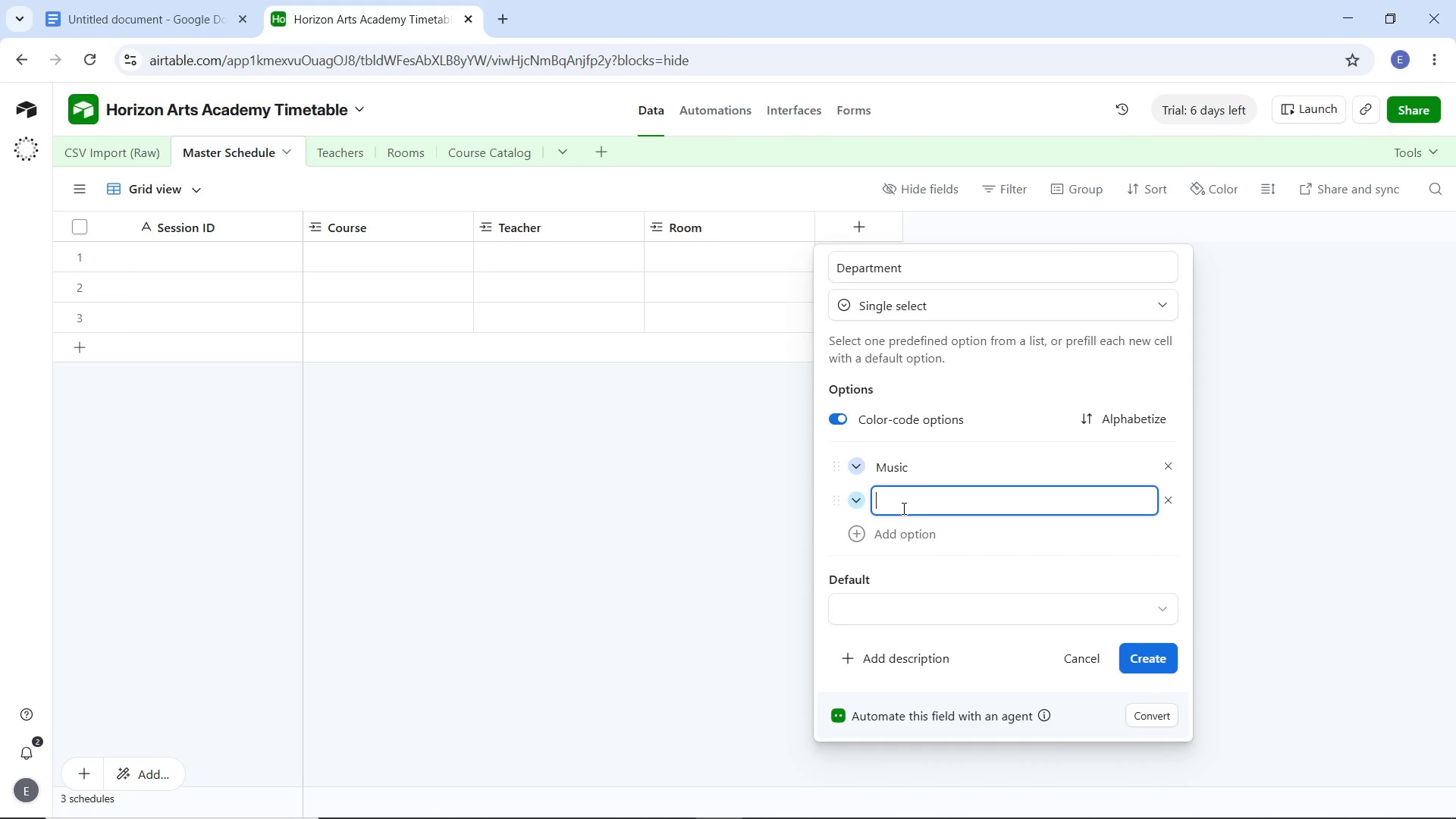 
type(Dna)
key(Backspace)
key(Backspace)
type(ance)
 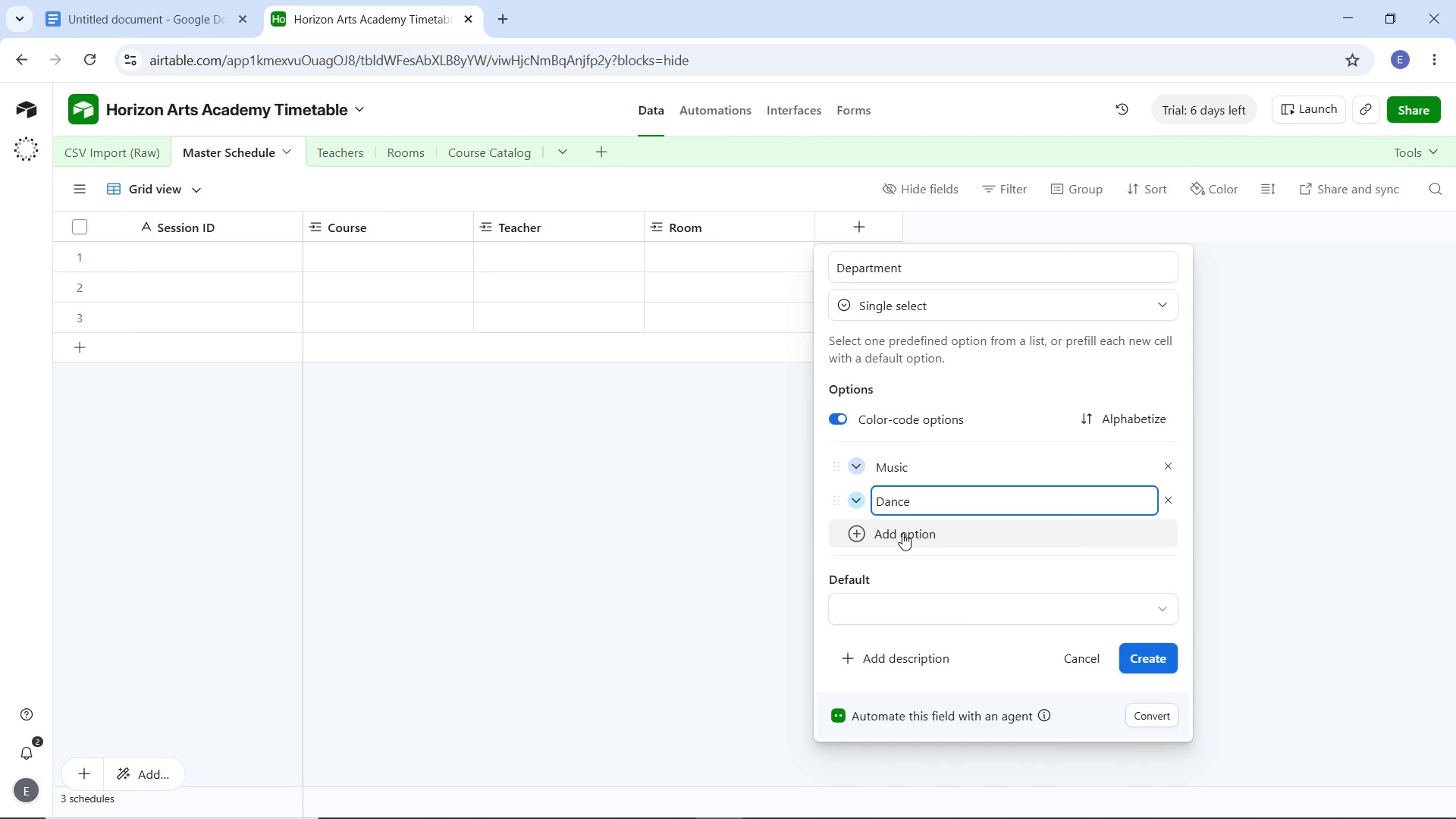 
left_click([902, 533])
 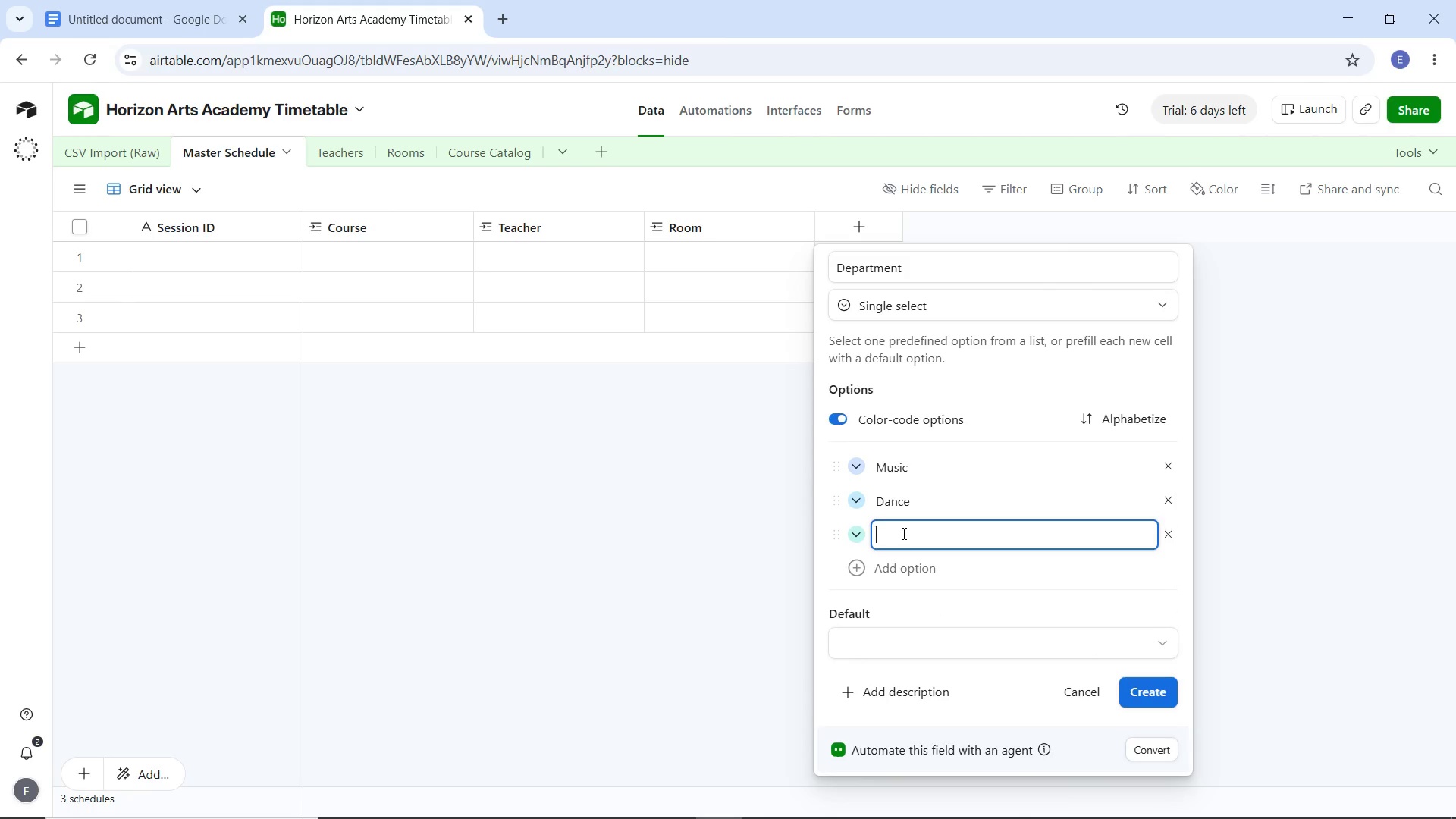 
type(Drama)
 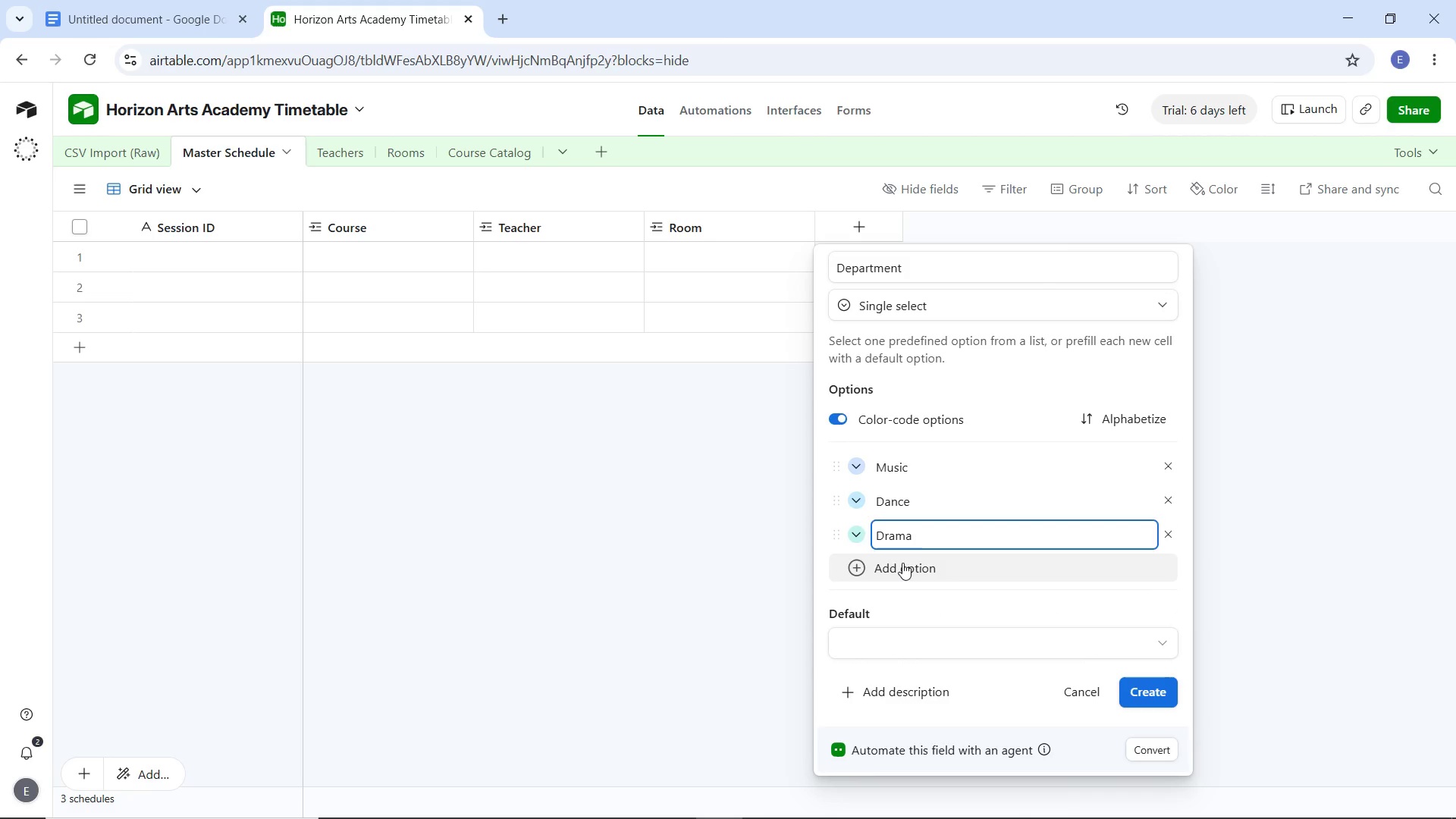 
left_click([902, 563])
 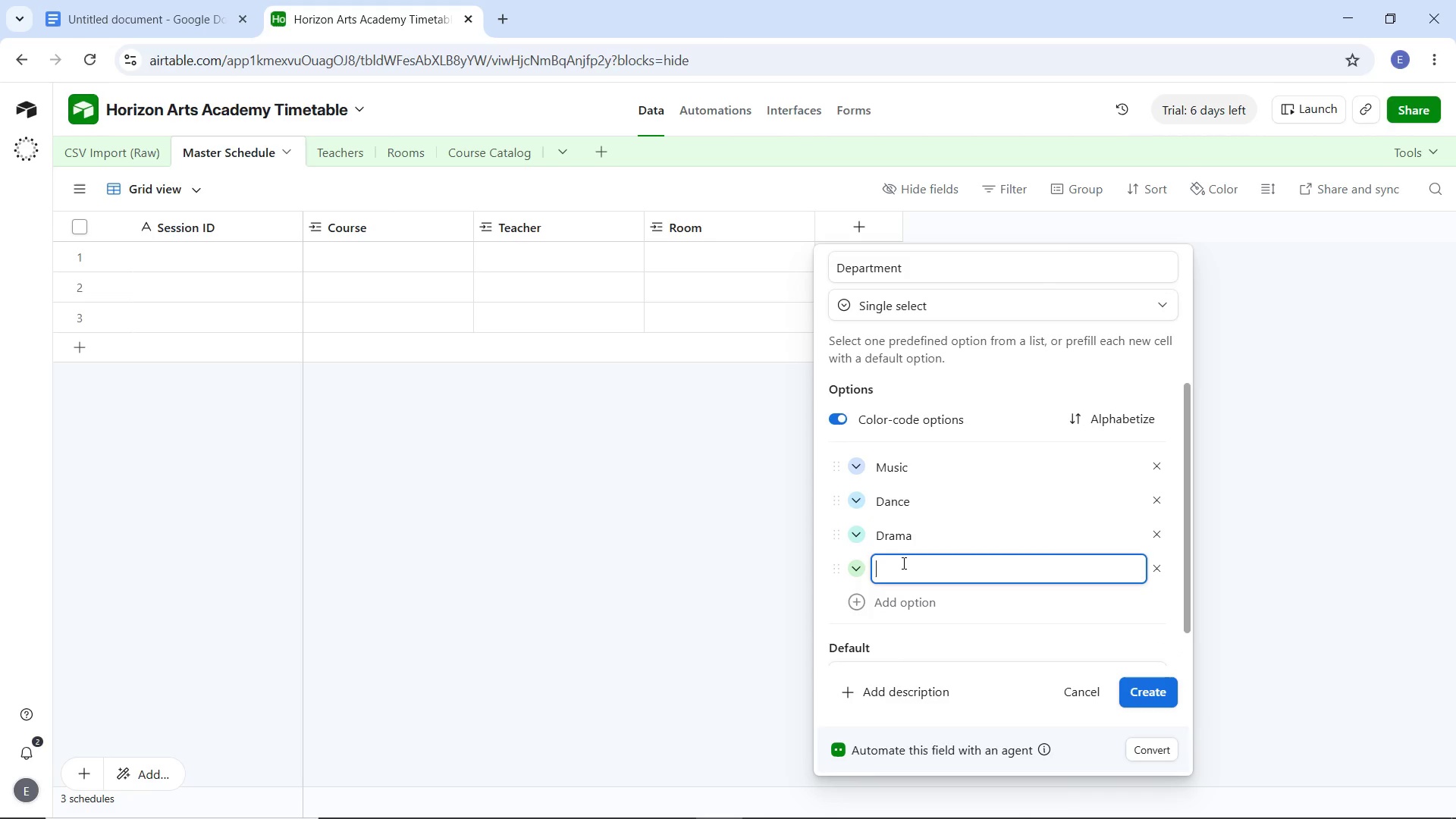 
type(Production)
 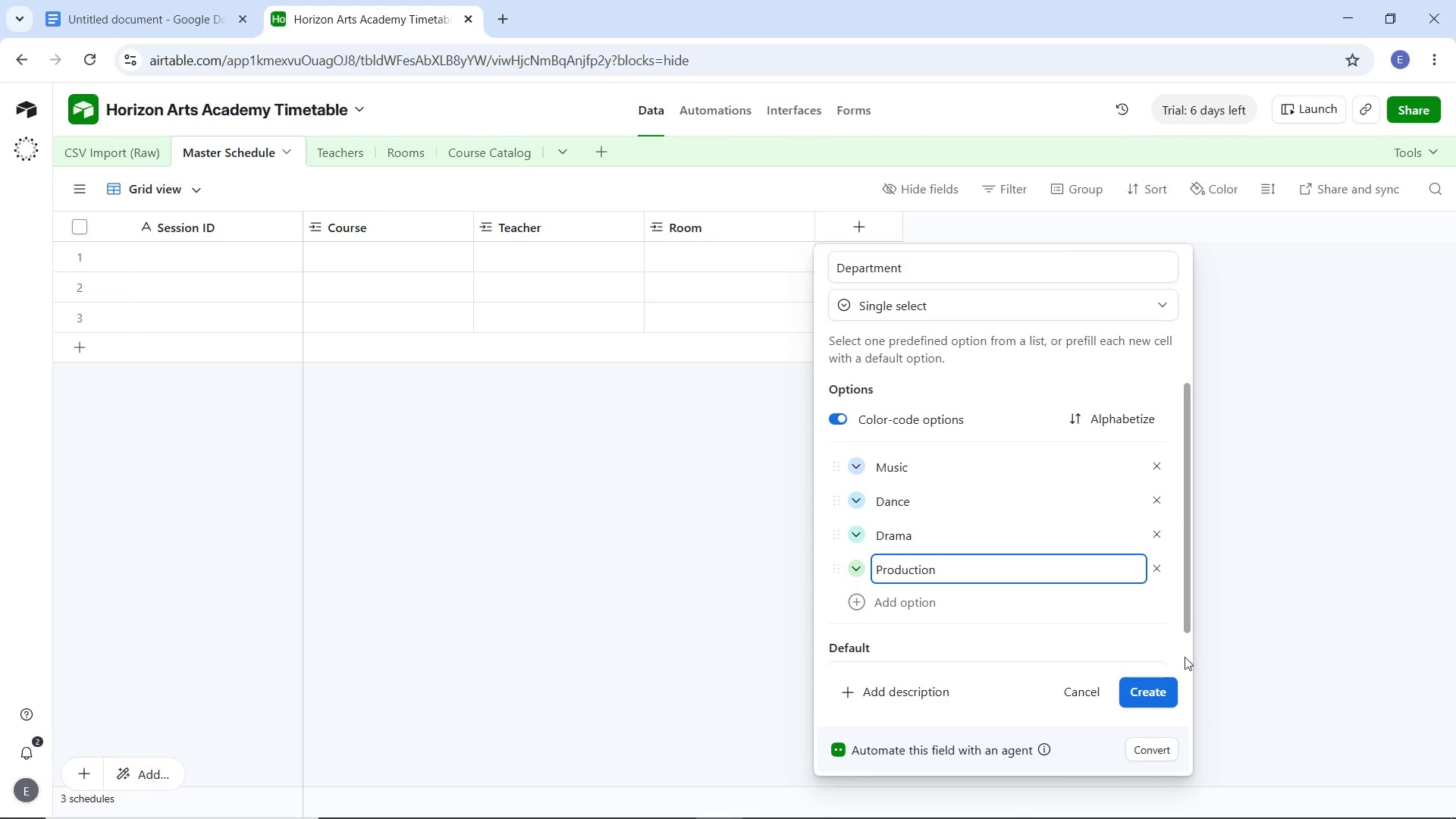 
left_click([1158, 687])
 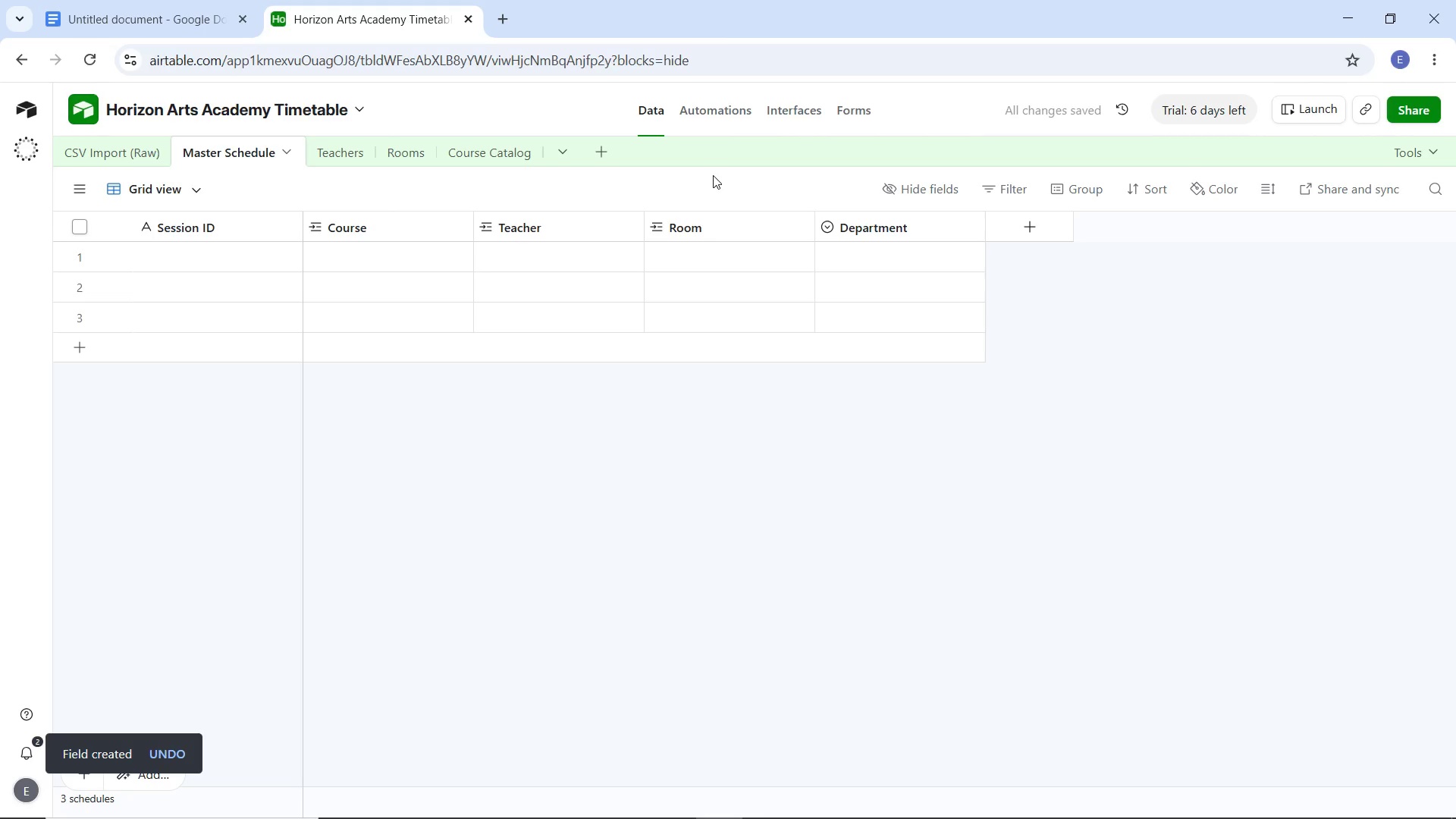 
wait(9.45)
 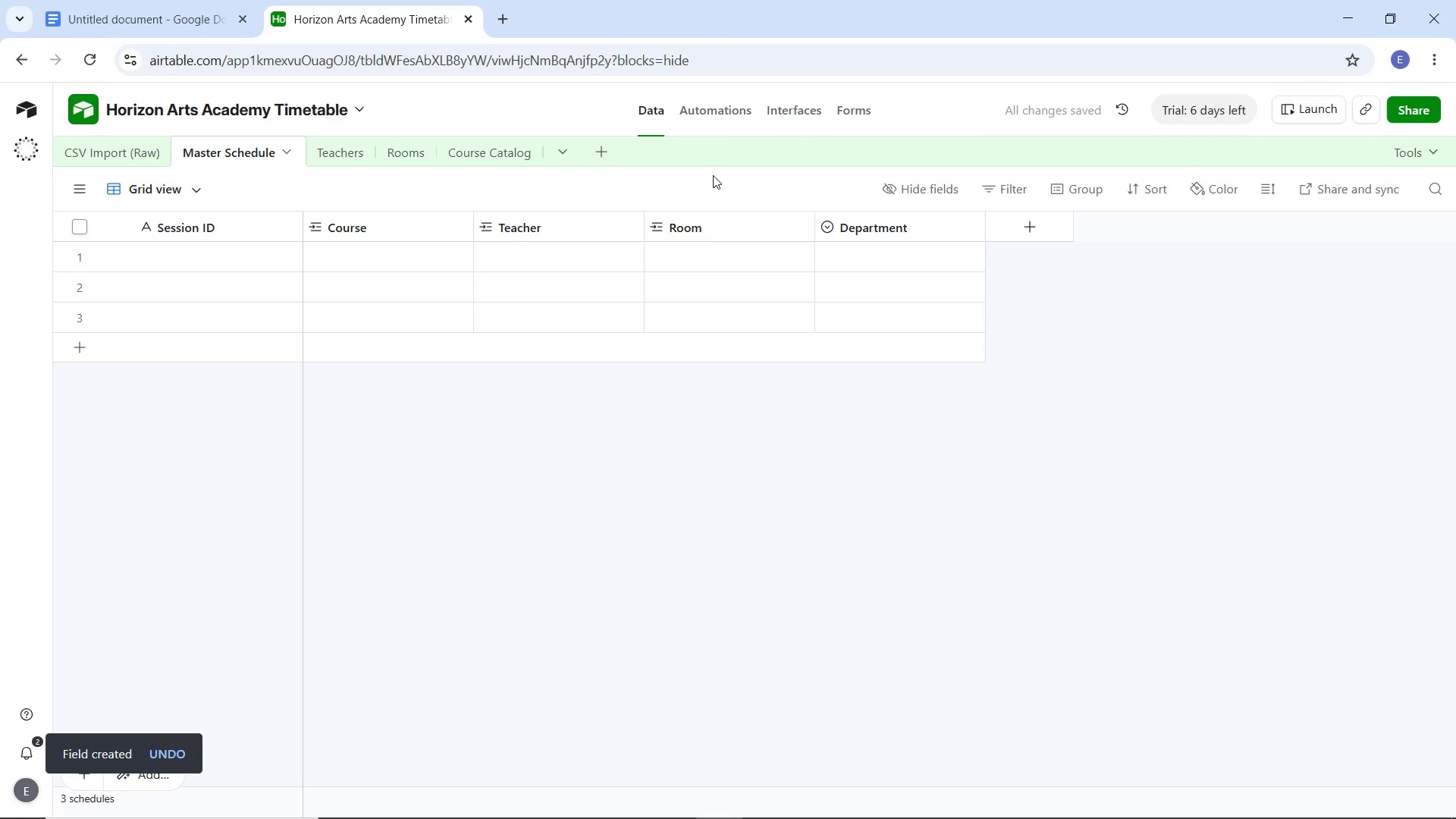 
left_click([143, 146])
 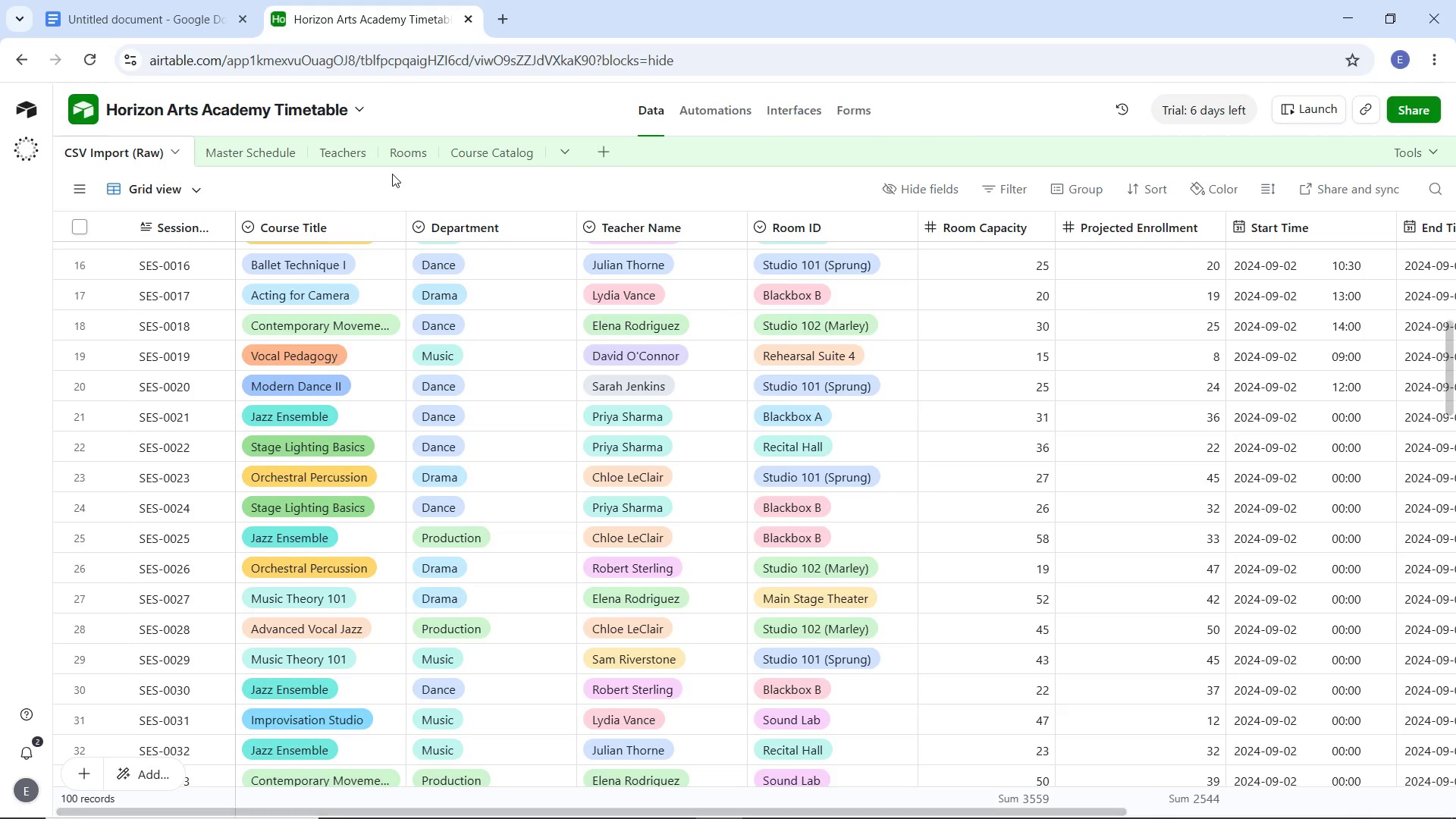 
left_click([265, 153])
 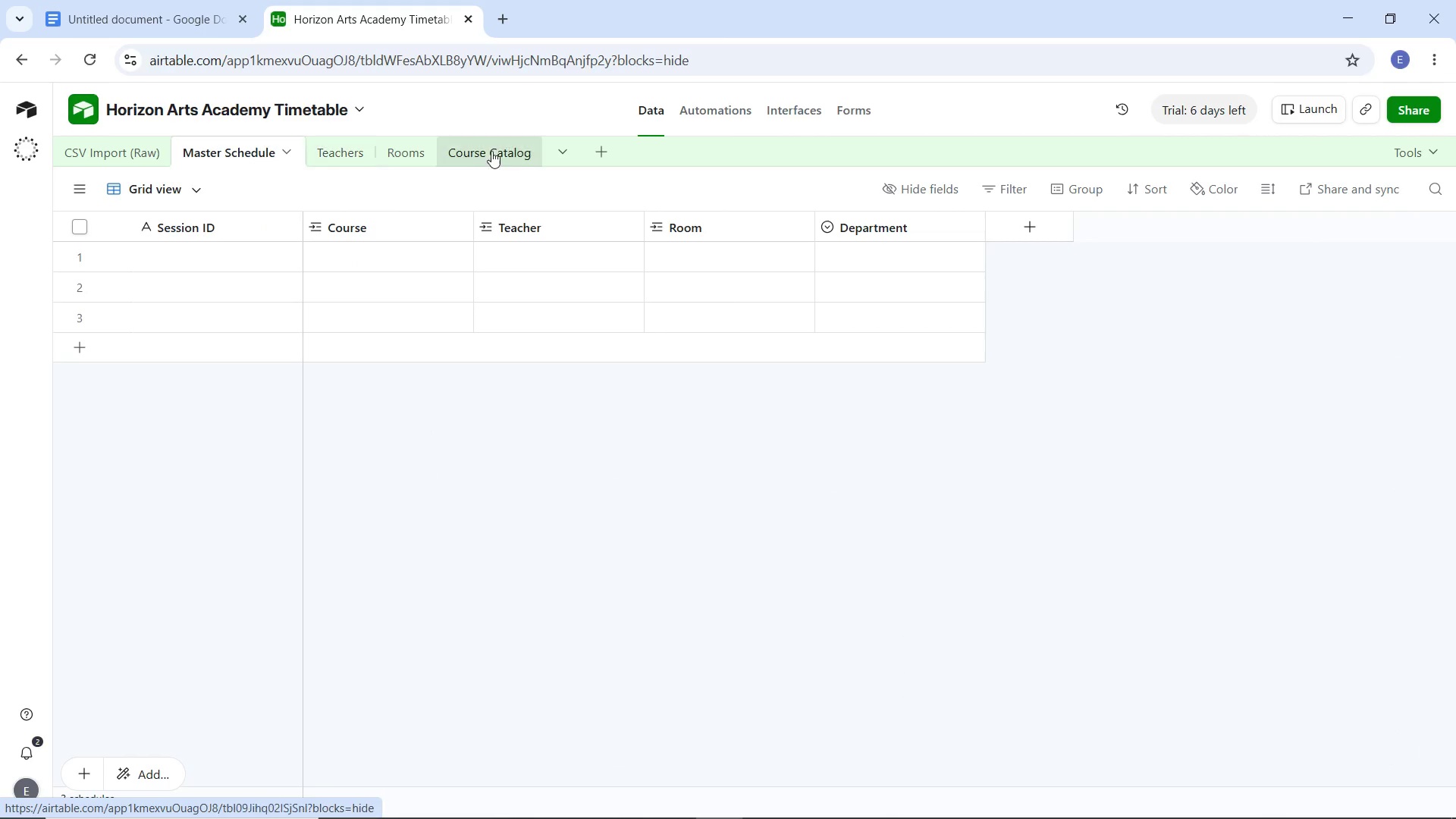 
left_click([1048, 217])
 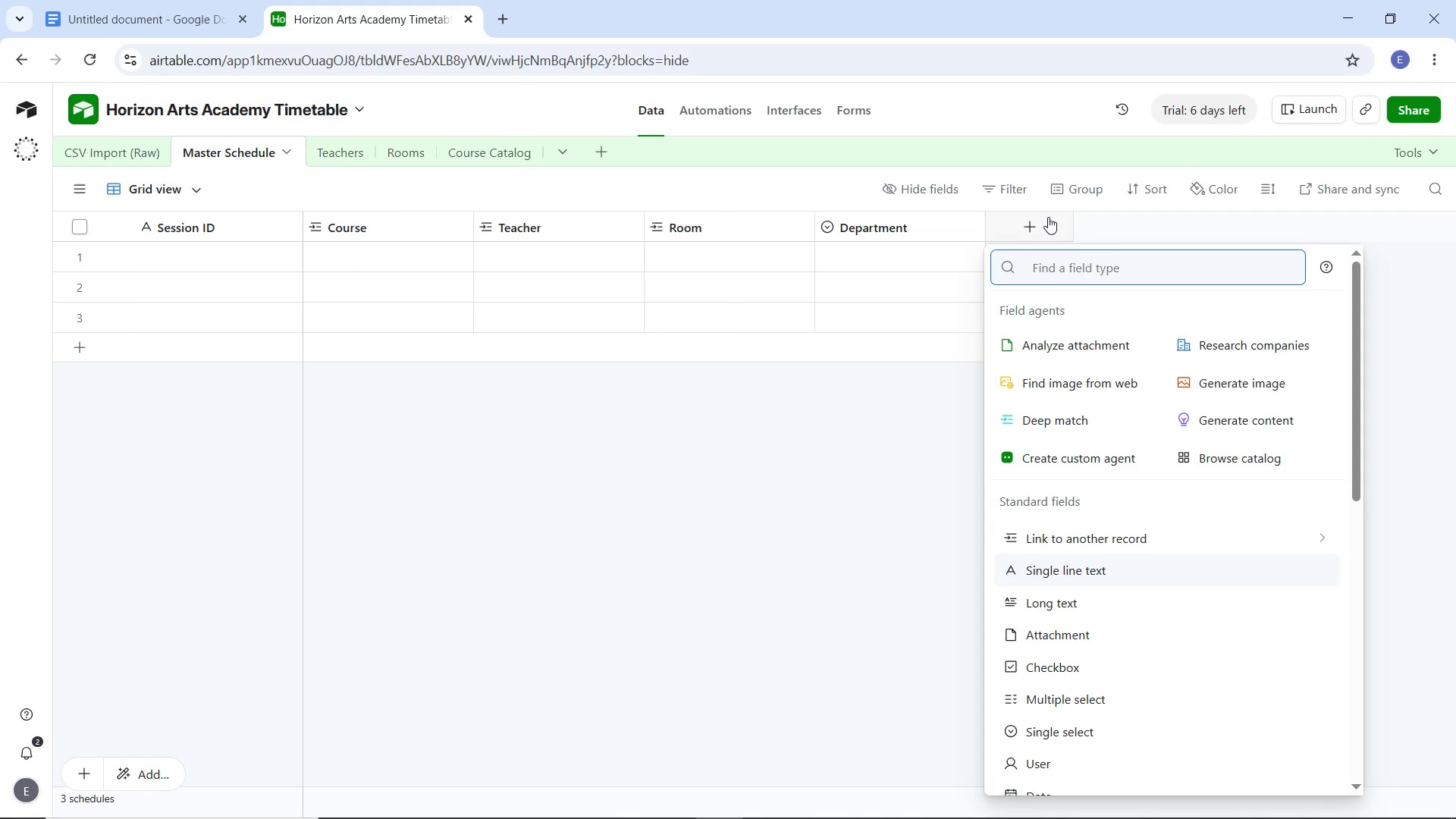 
type(date)
 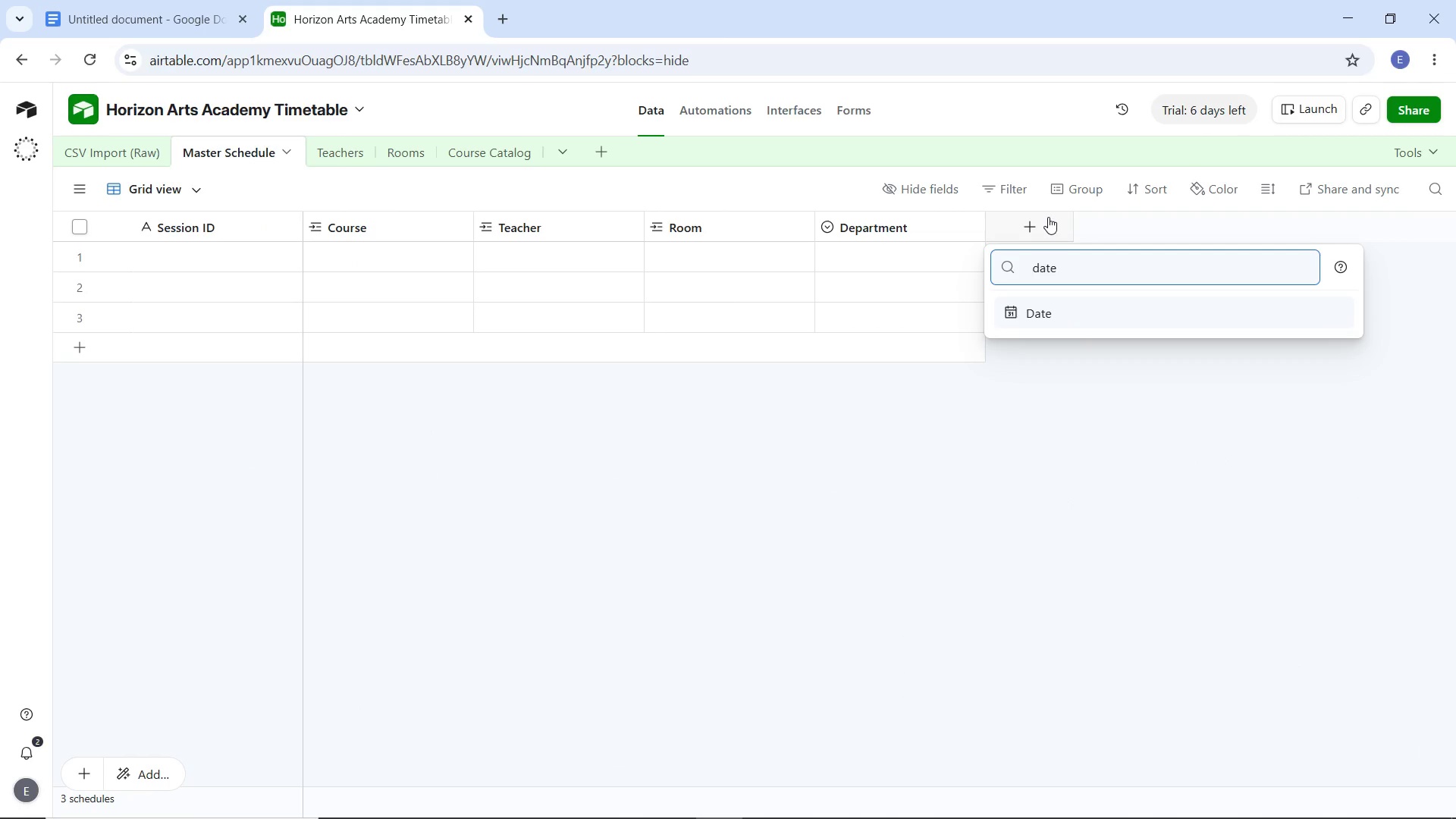 
key(Enter)
 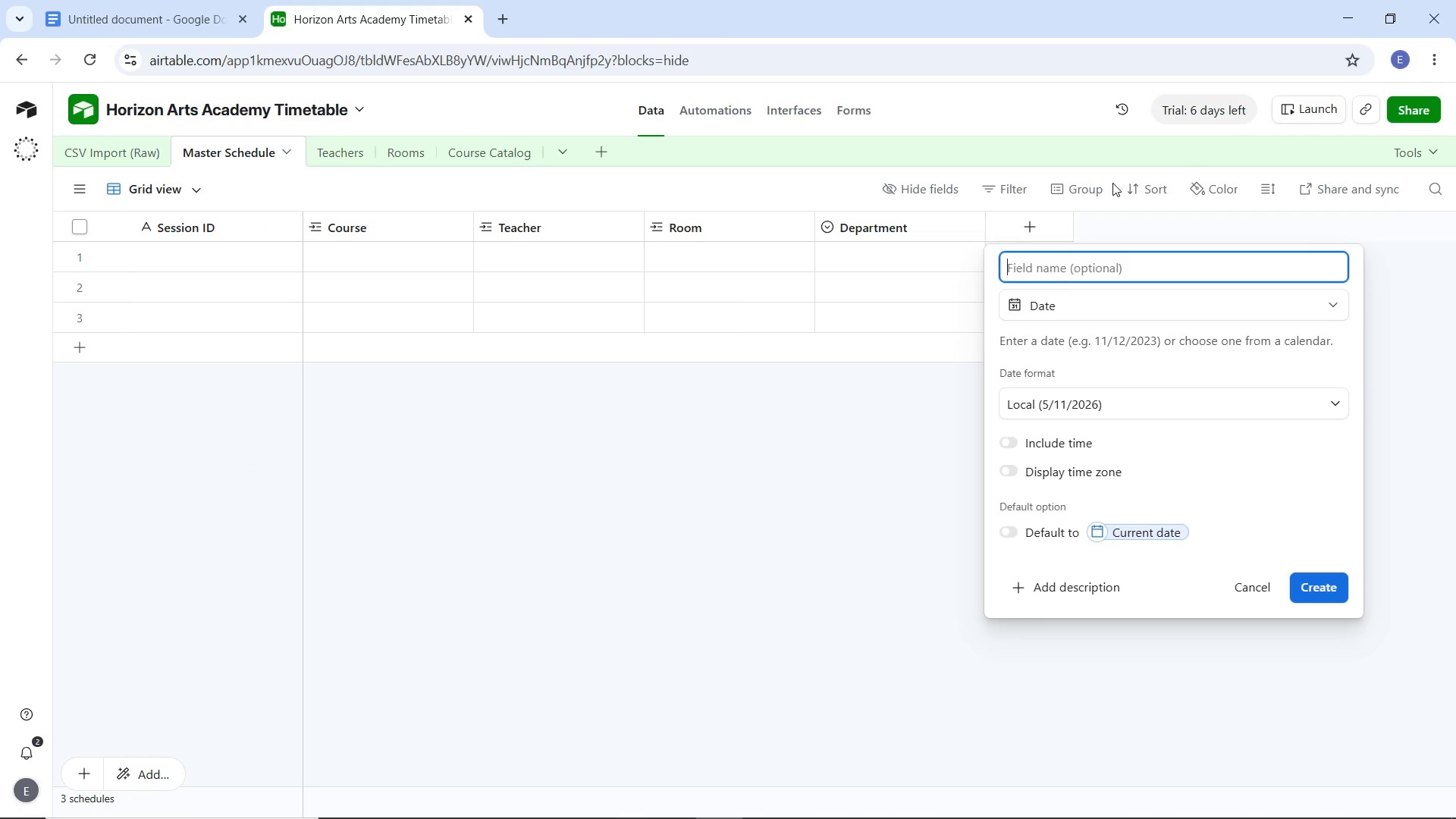 
type(Start Time)
 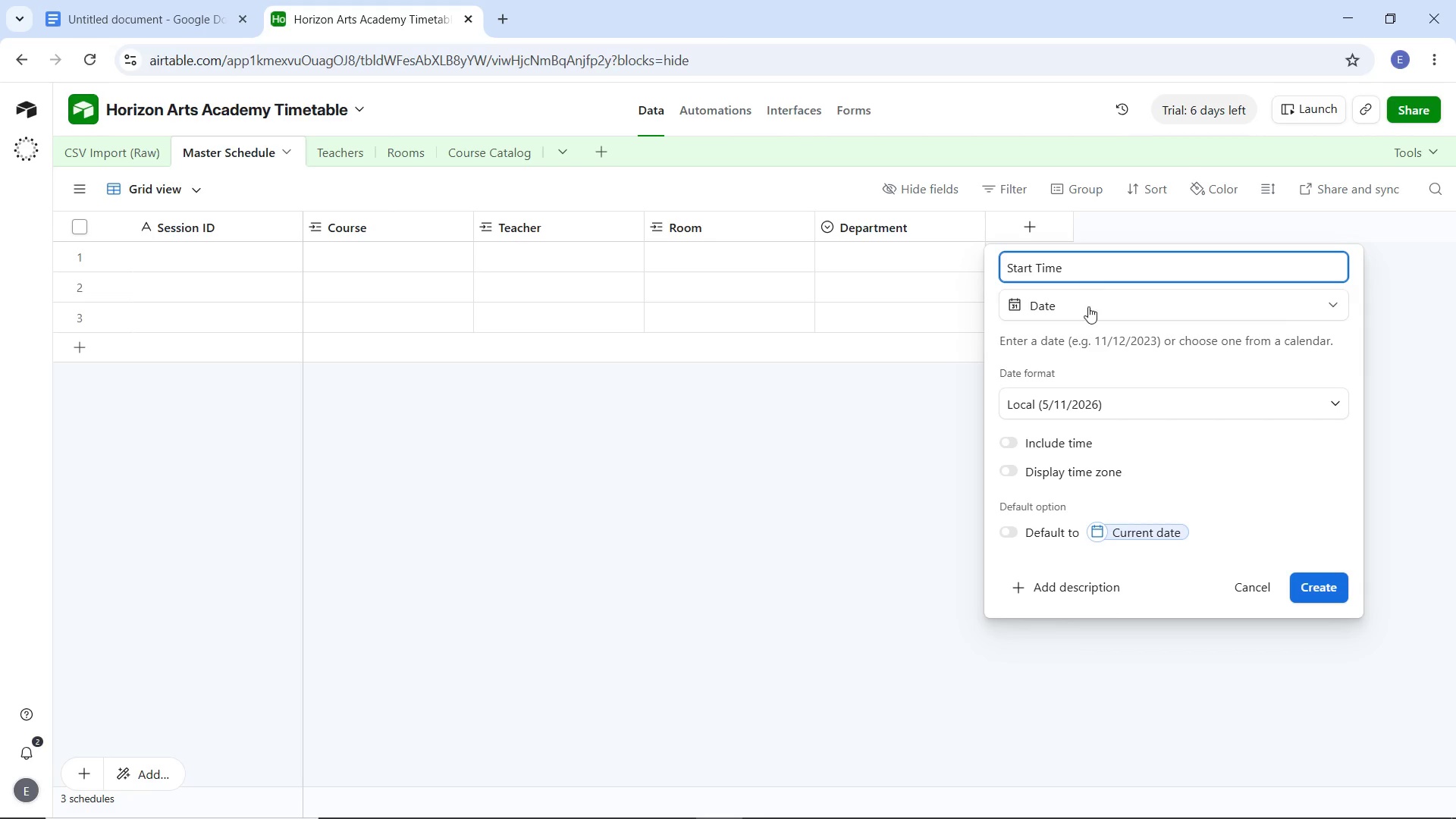 
wait(5.84)
 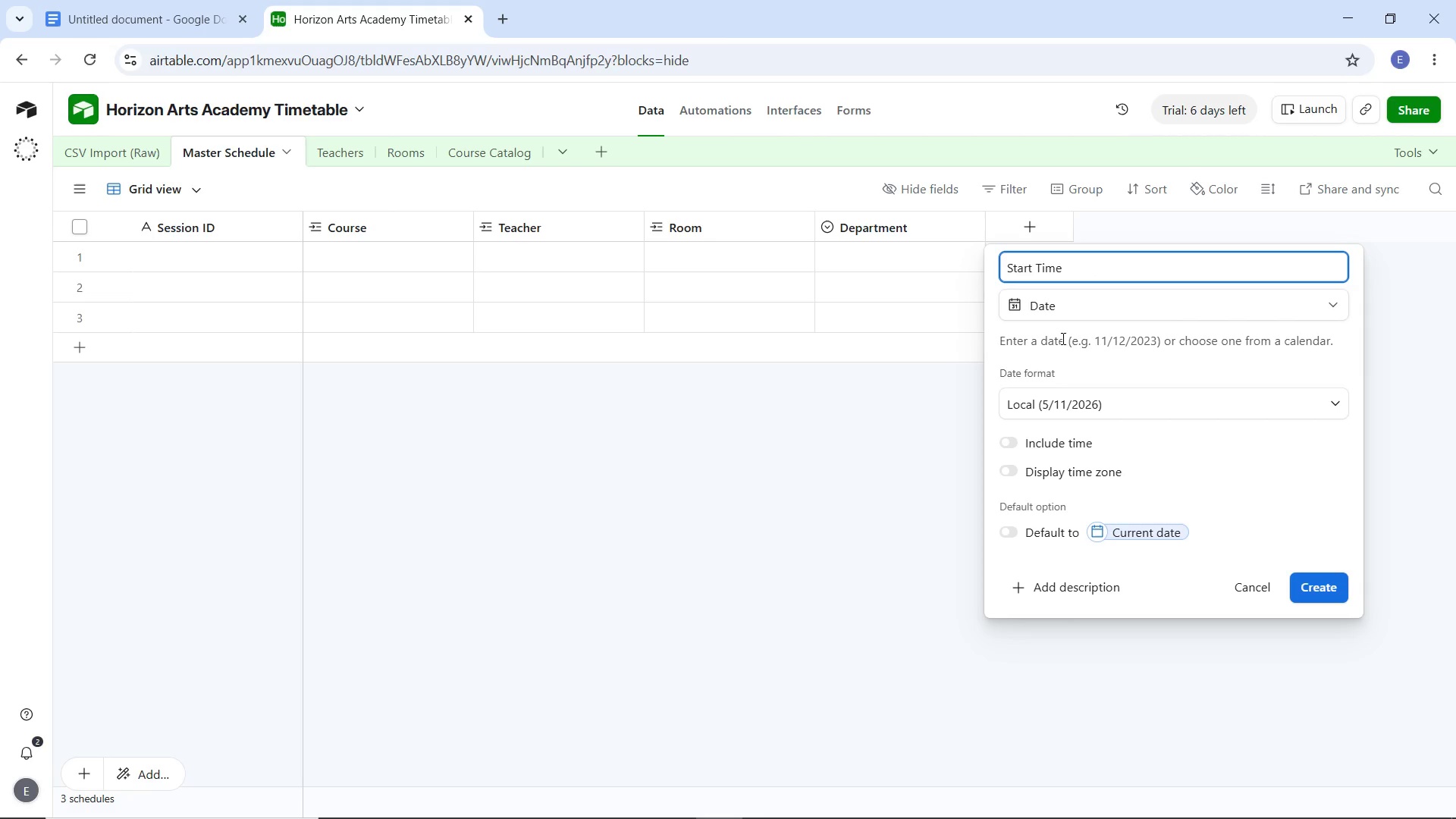 
left_click([1079, 407])
 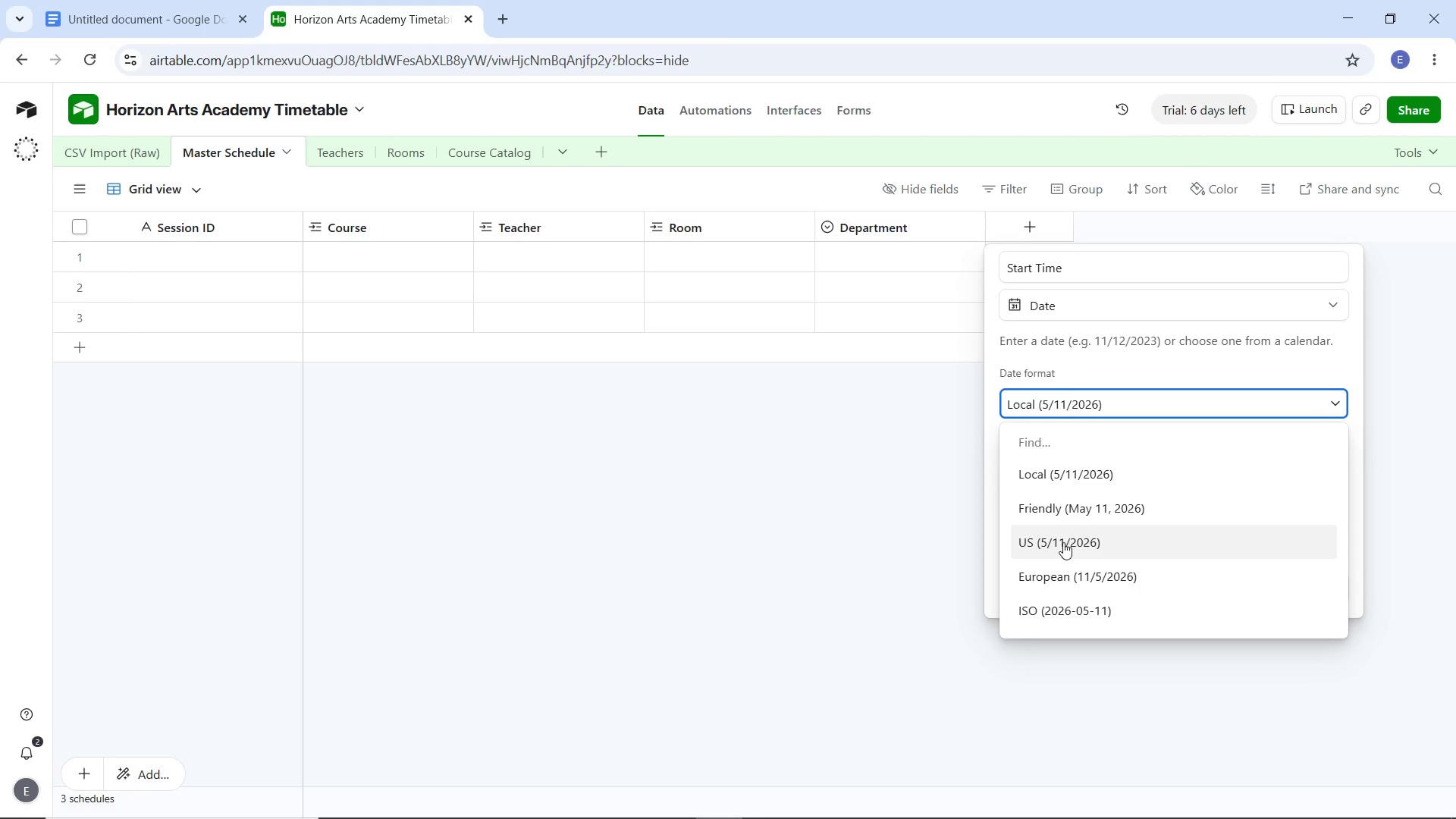 
left_click([1062, 544])
 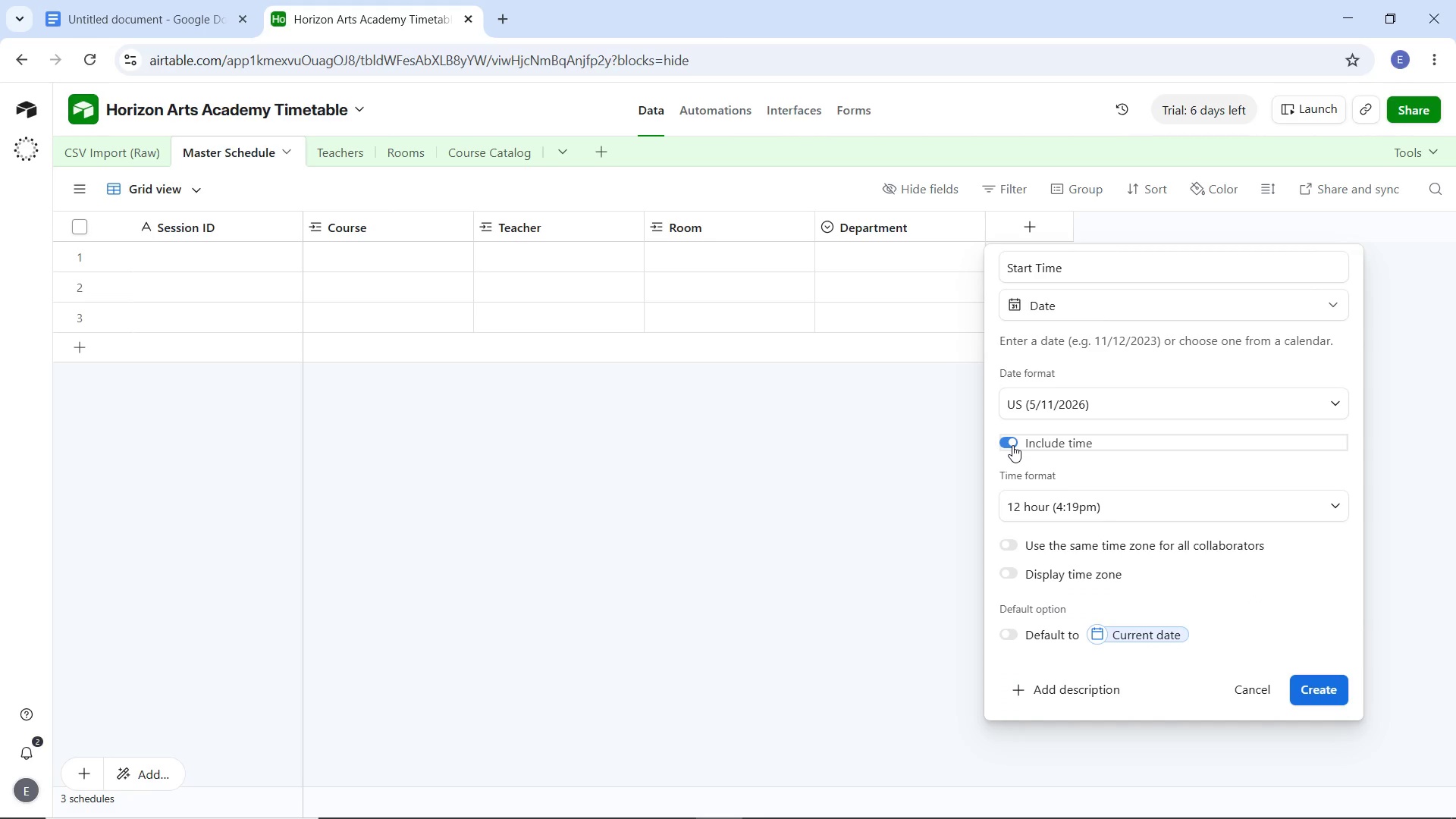 
left_click([1115, 513])
 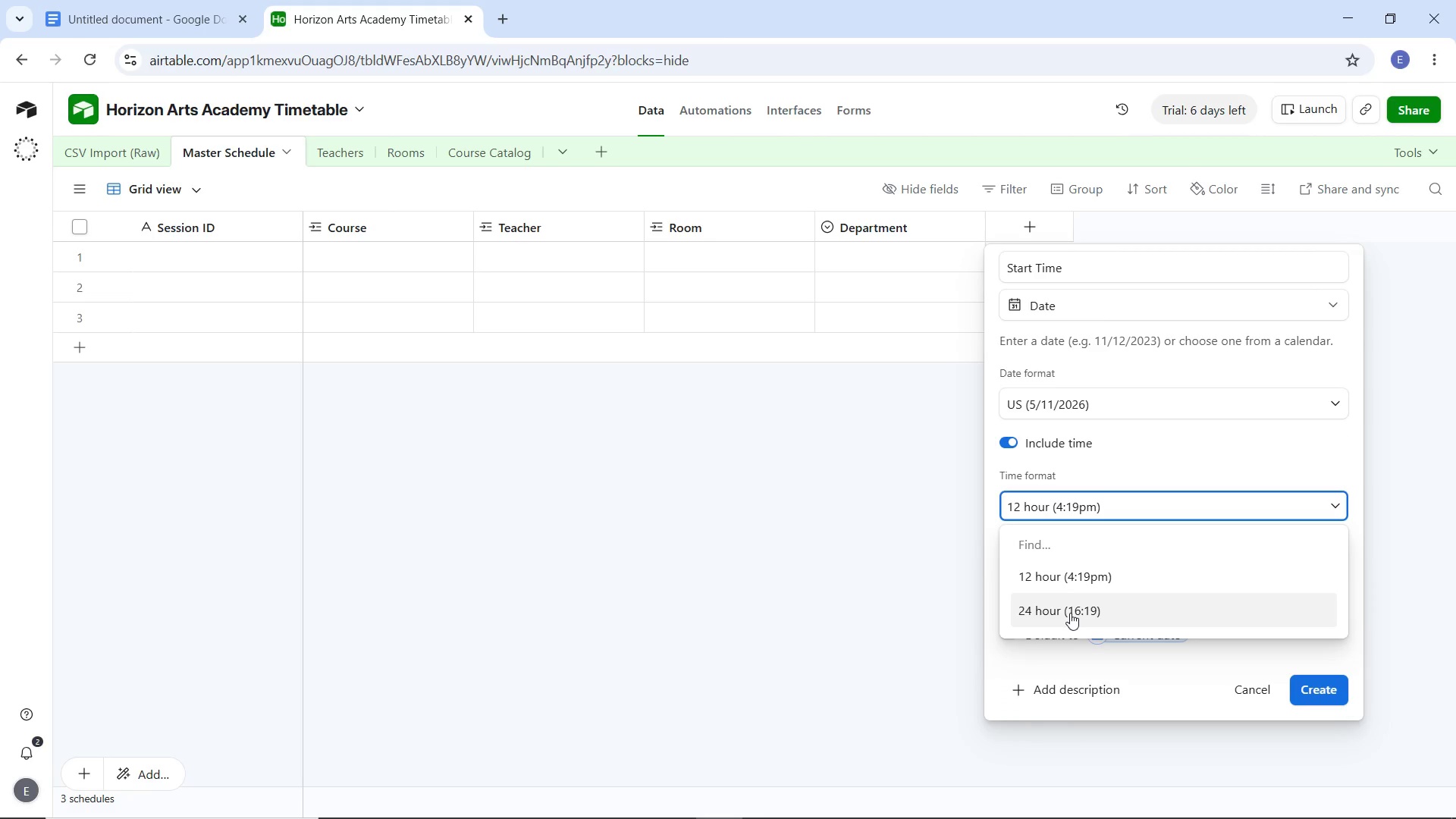 
left_click([1070, 613])
 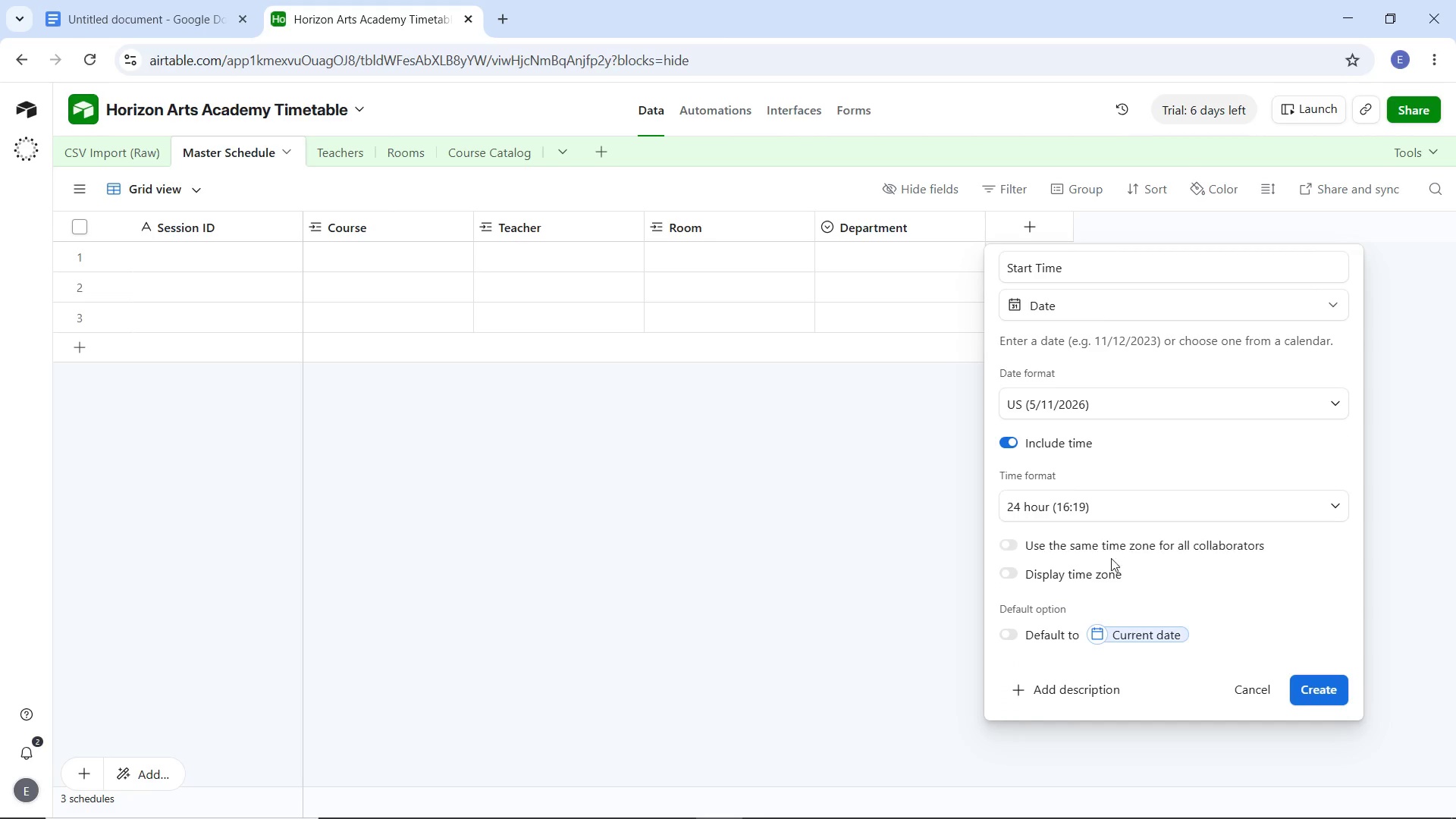 
left_click([1303, 687])
 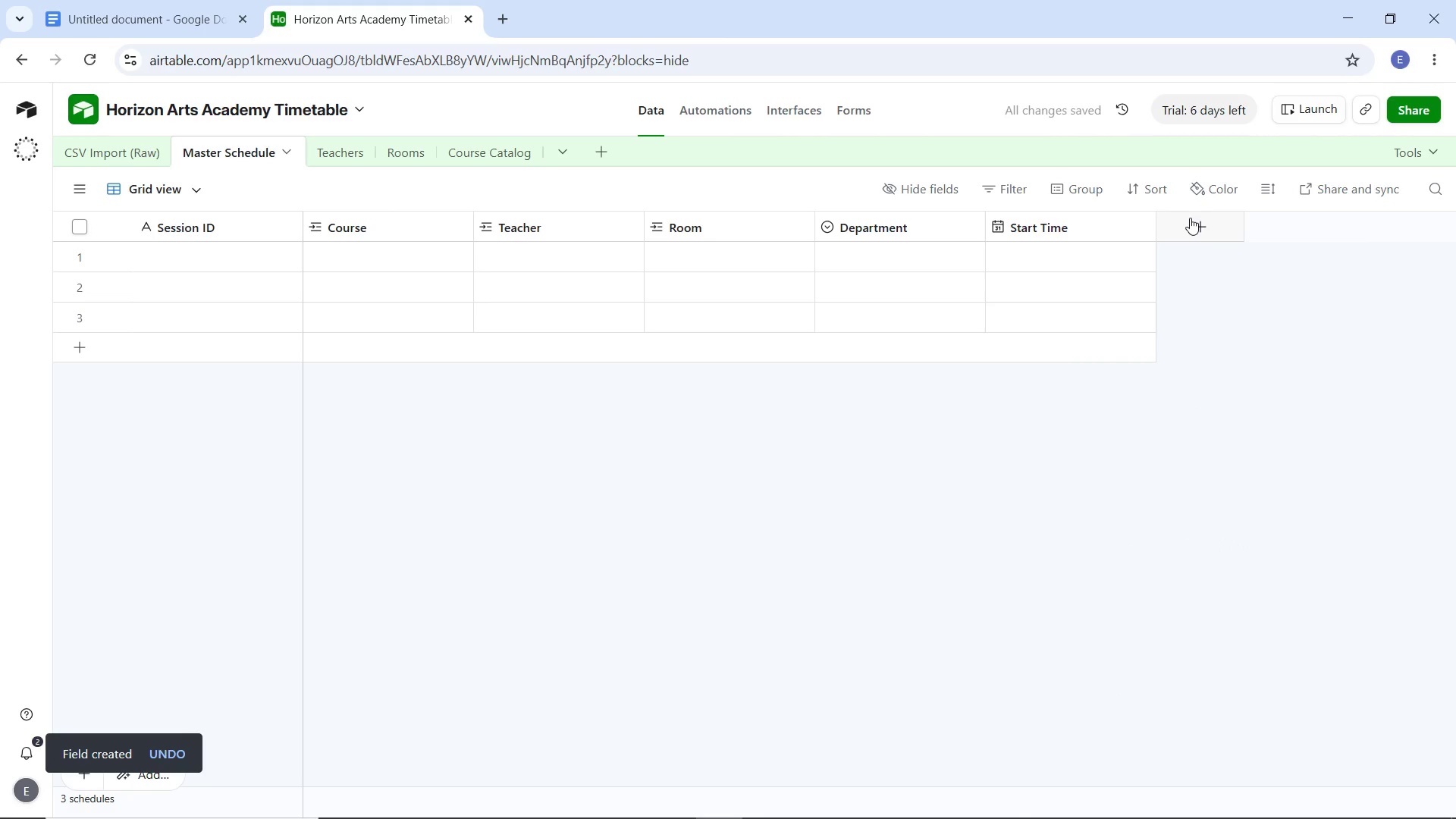 
double_click([1190, 218])
 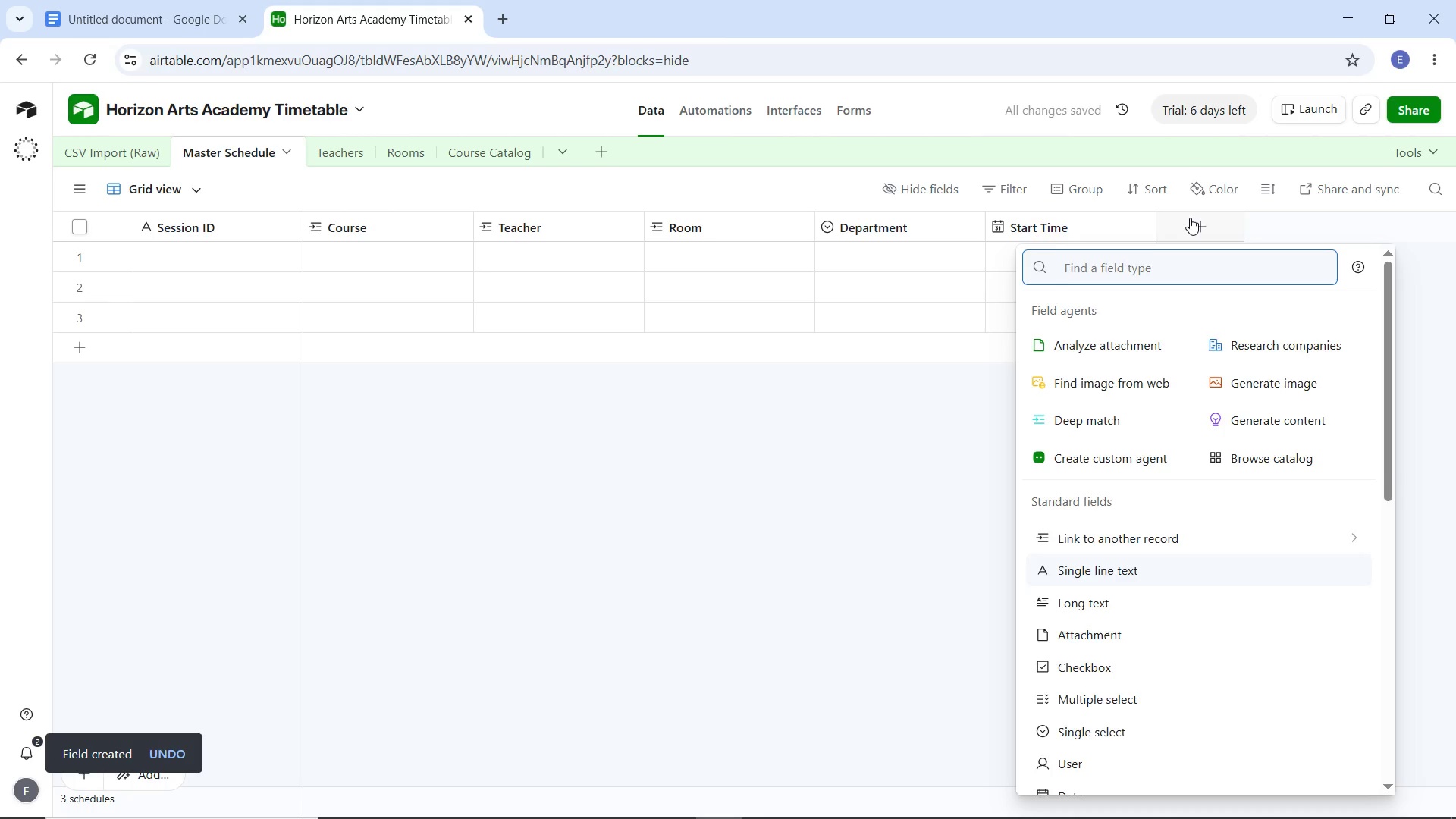 
type(date)
 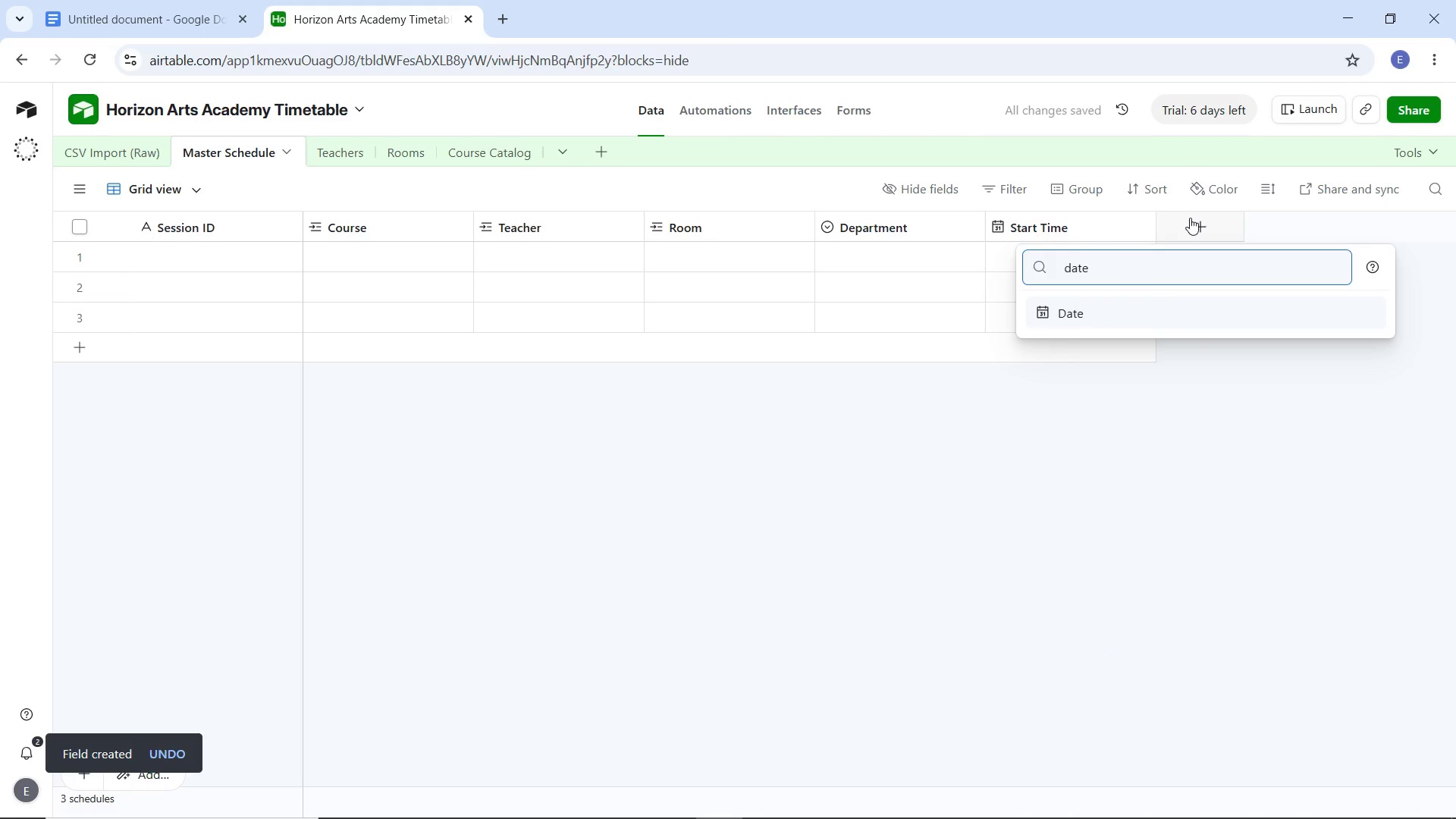 
key(Enter)
 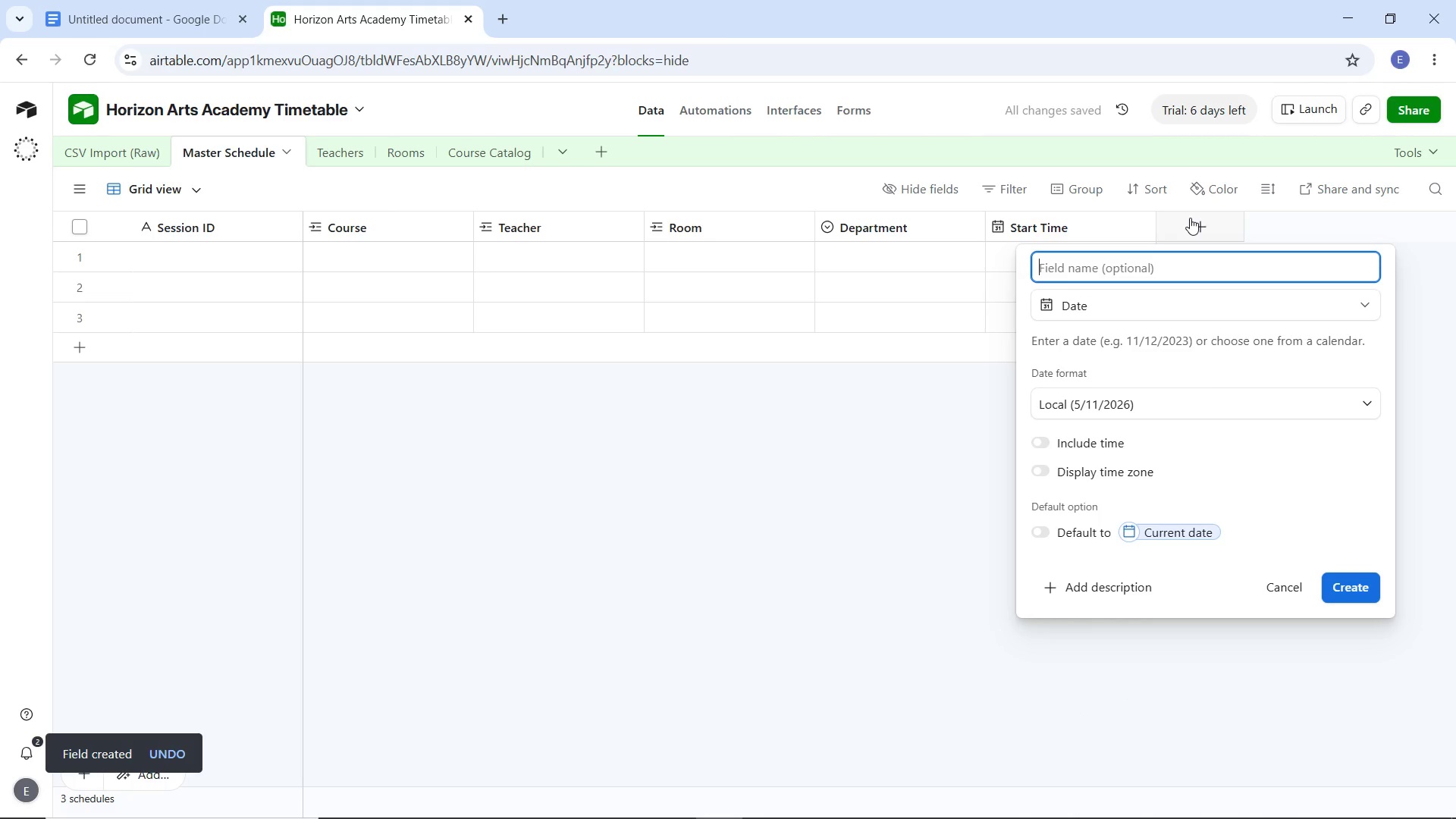 
type(End Tie)
key(Backspace)
type(me)
 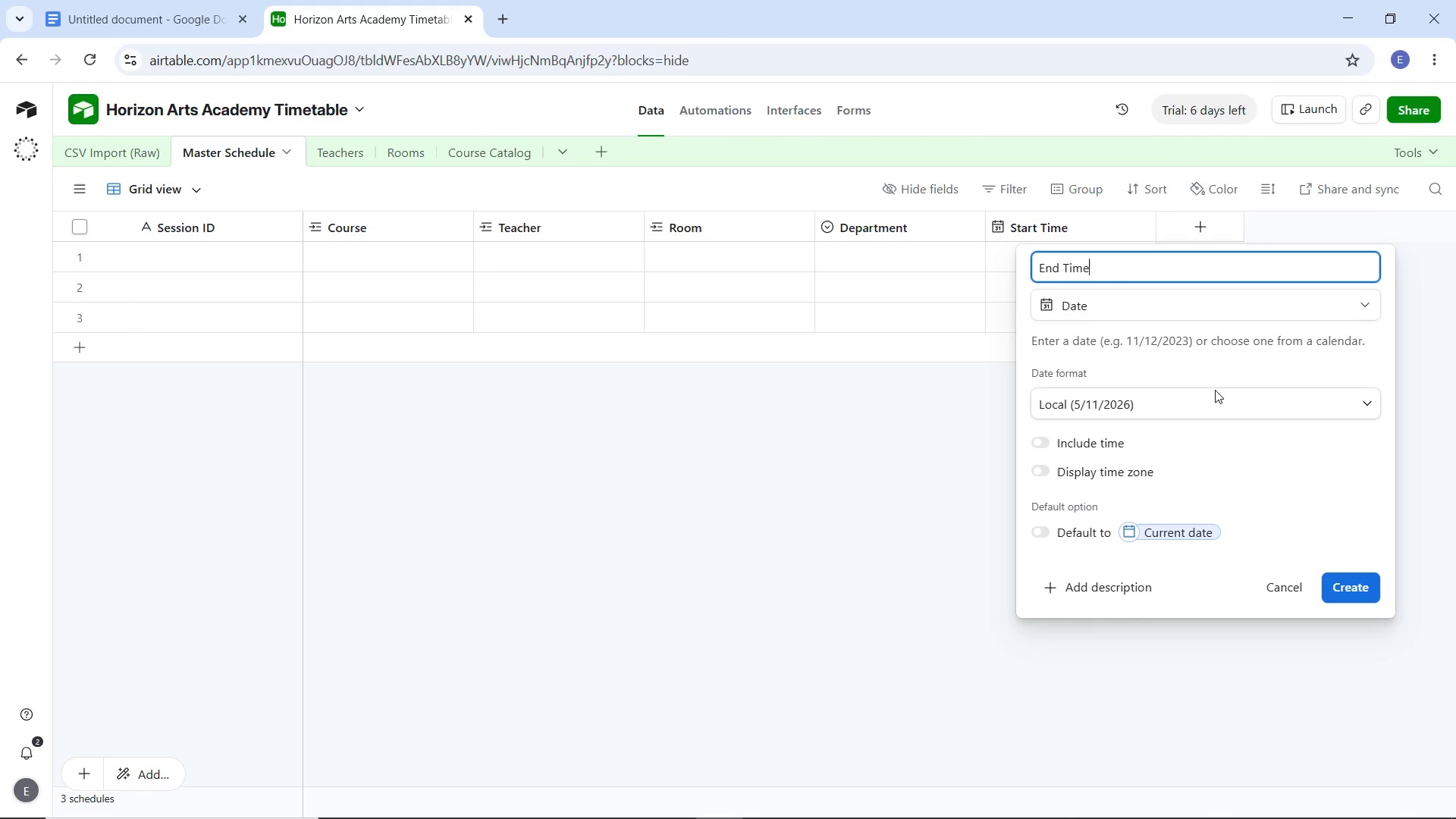 
double_click([1104, 406])
 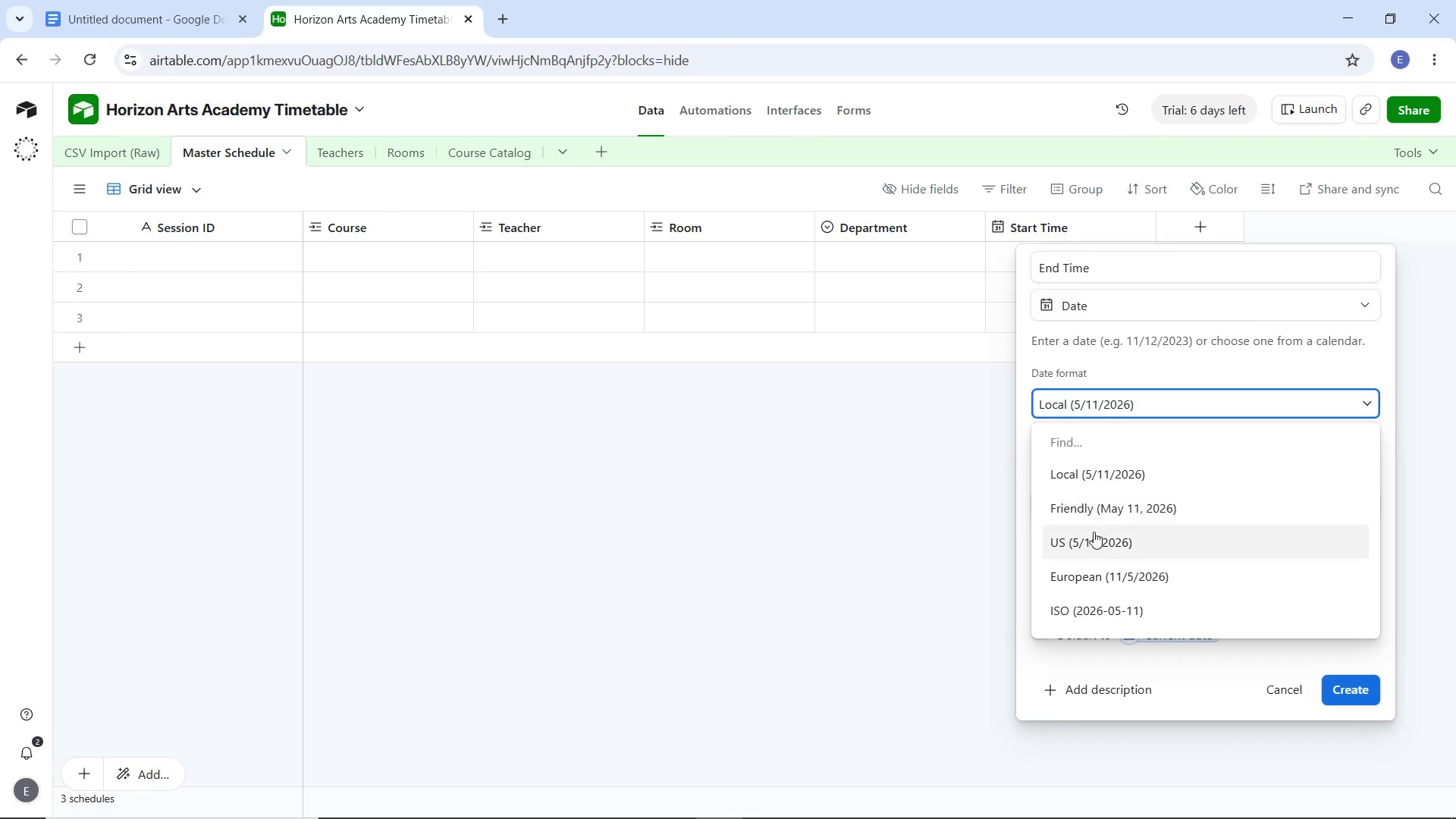 
left_click([1094, 532])
 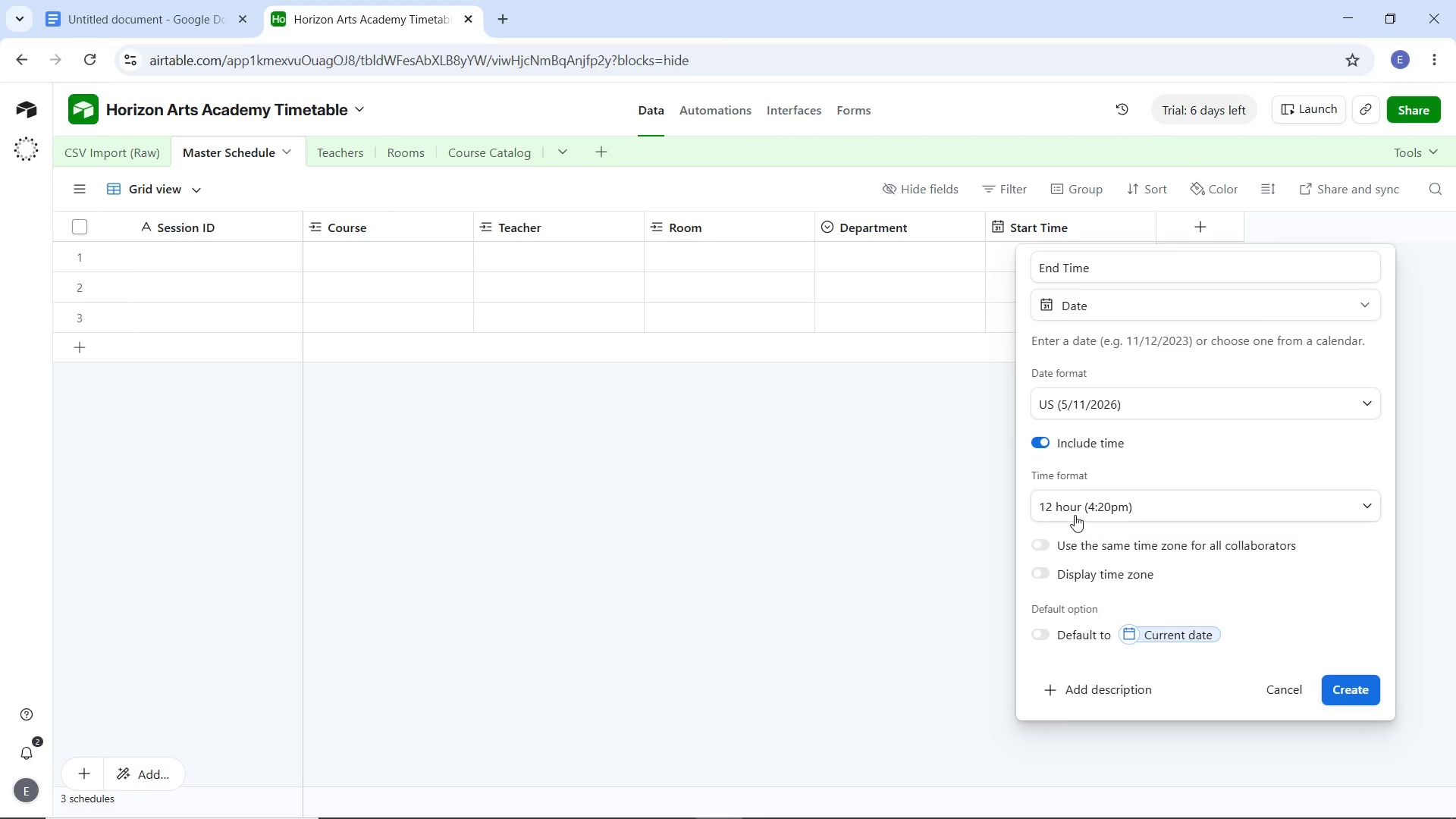 
left_click([1075, 514])
 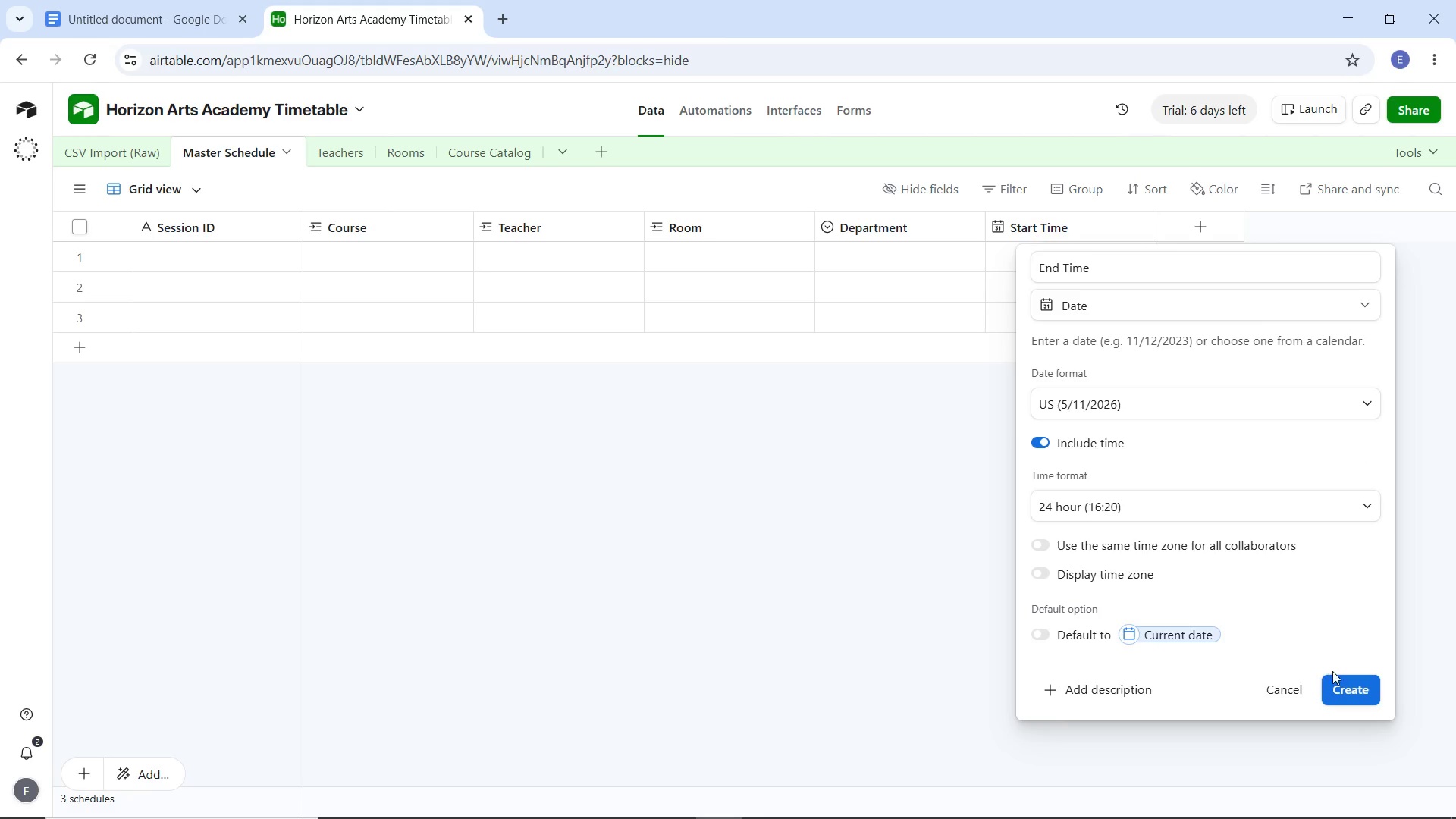 
left_click([1347, 682])
 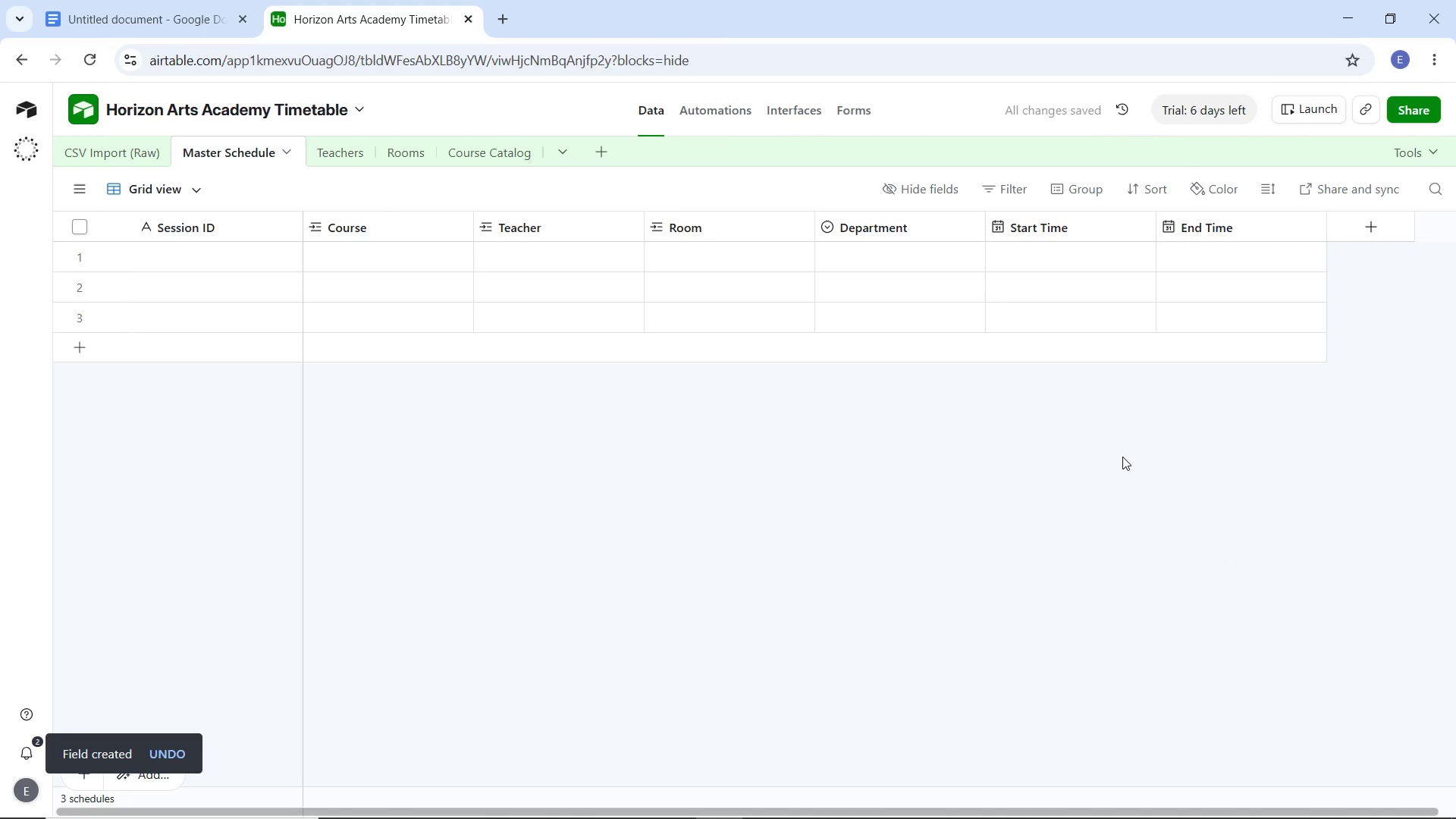 
wait(5.17)
 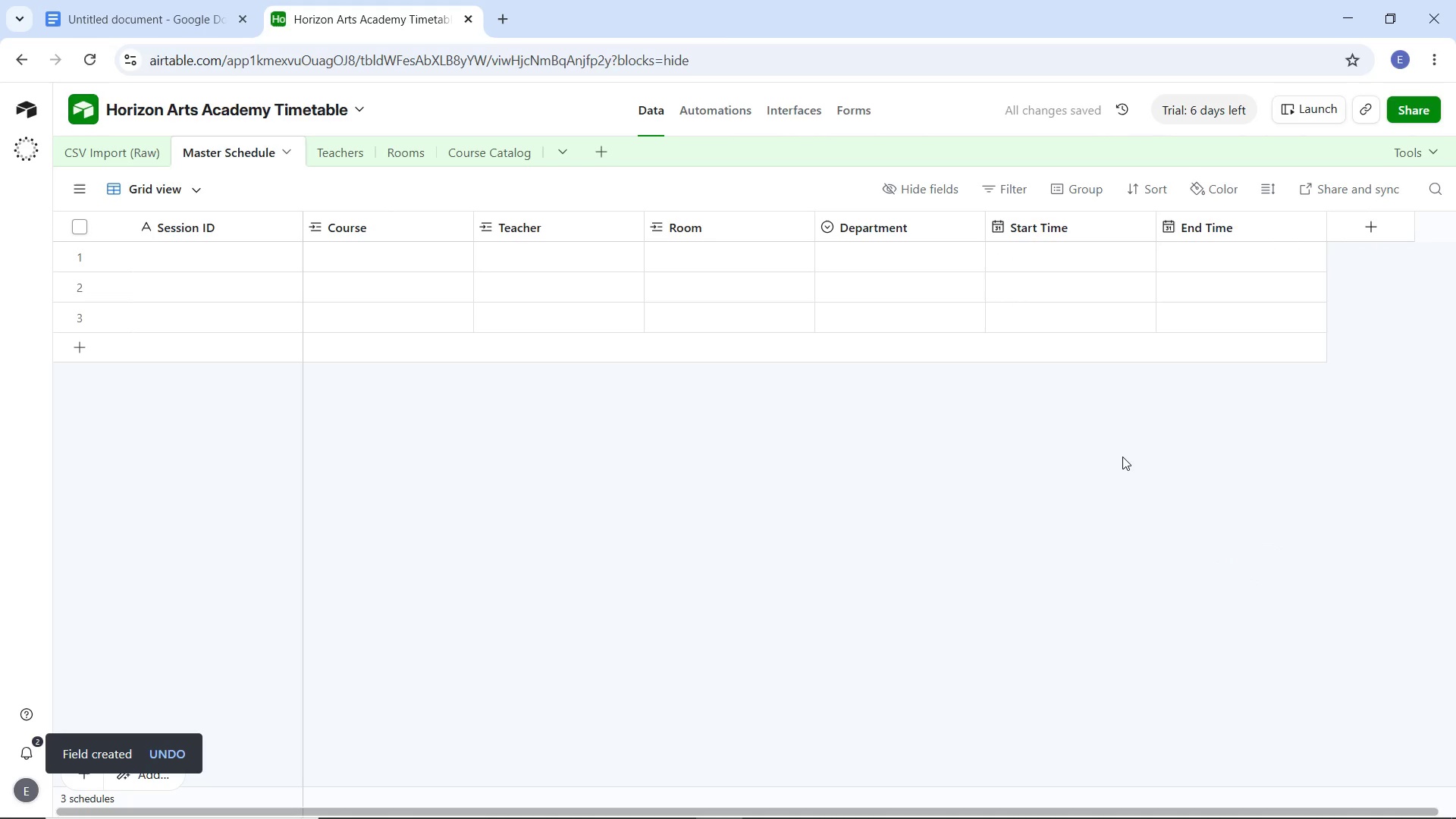 
hold_key(key=ShiftLeft, duration=1.33)
 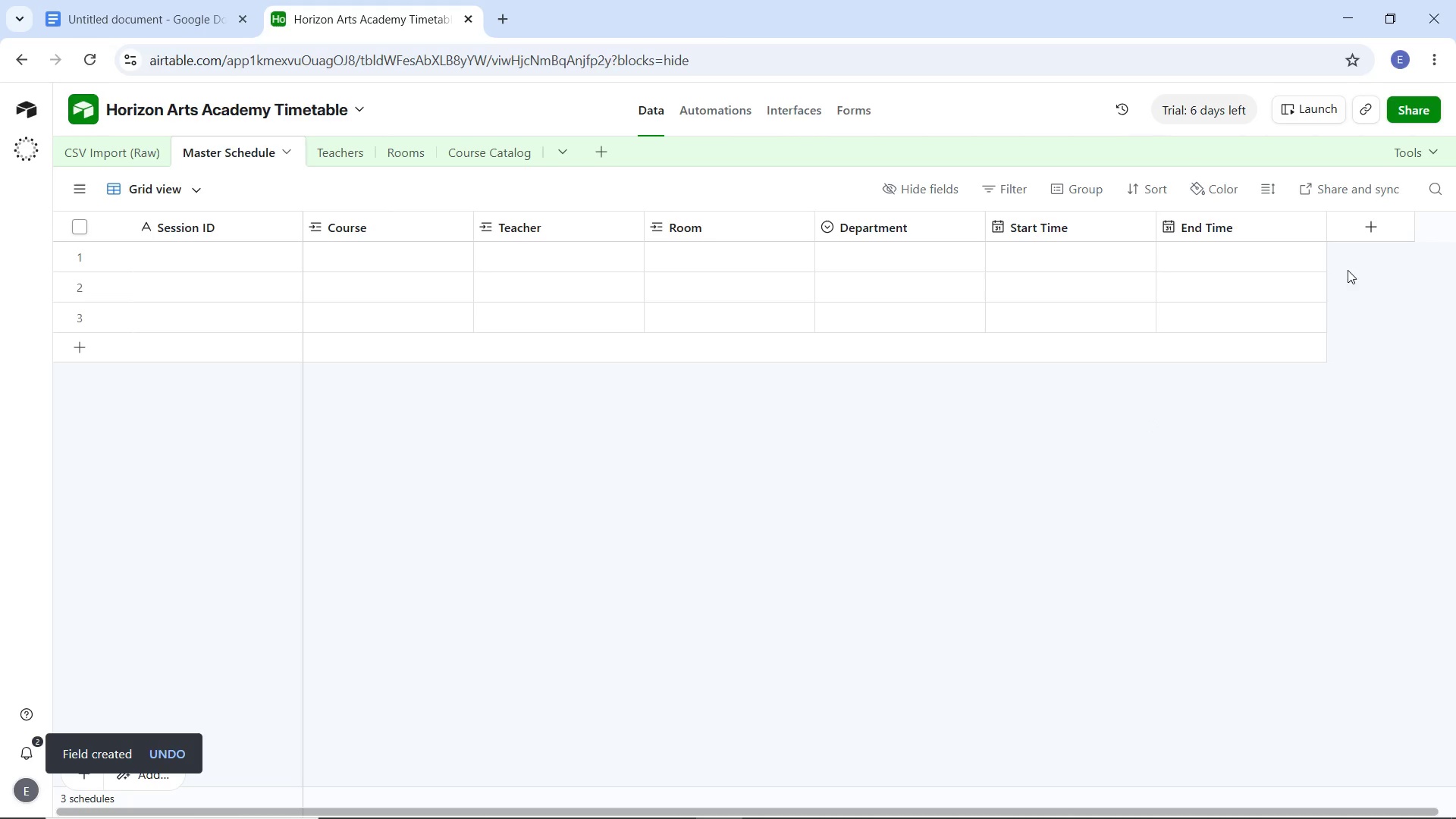 
left_click([1358, 224])
 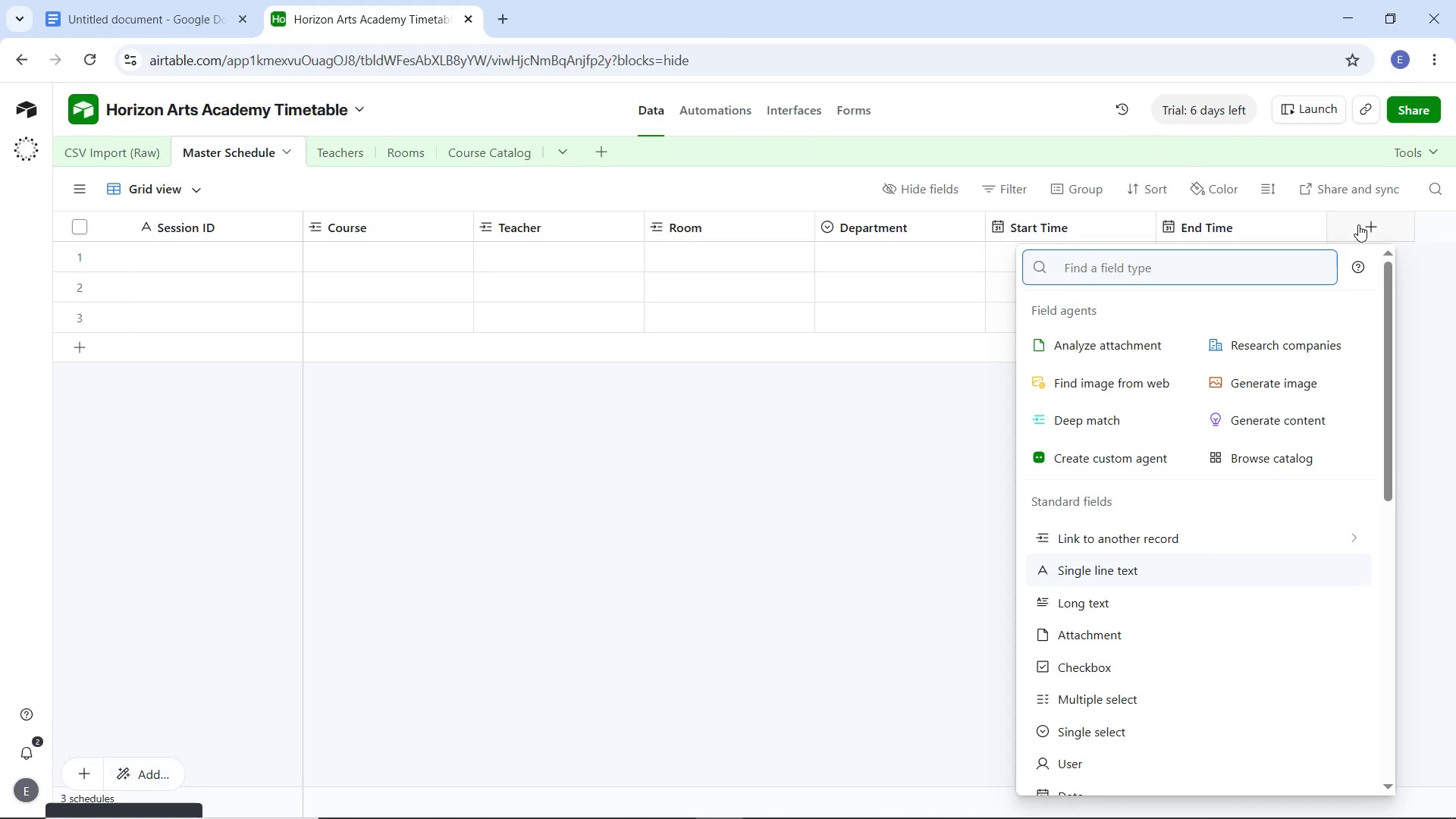 
type(num)
 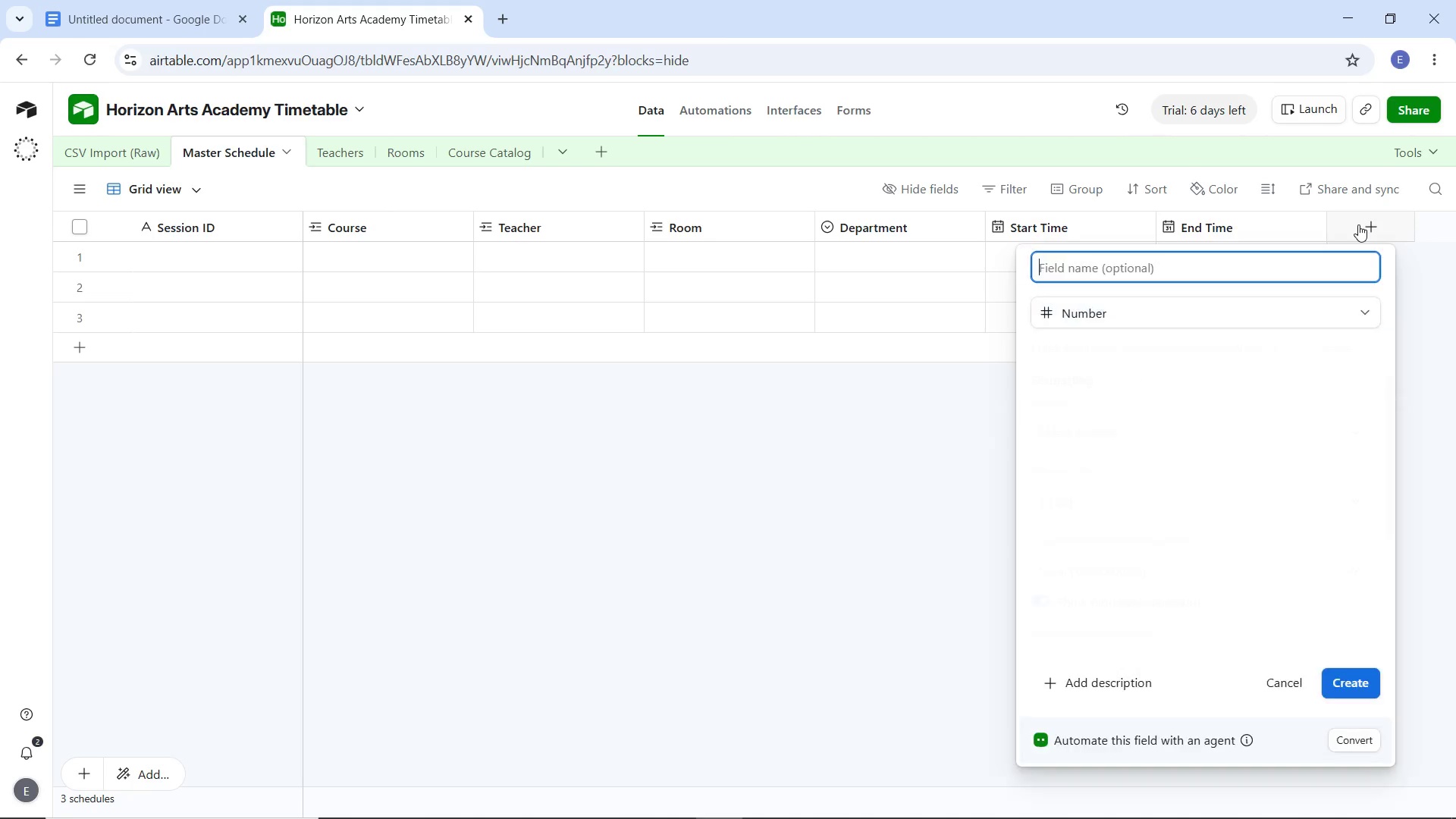 
key(Enter)
 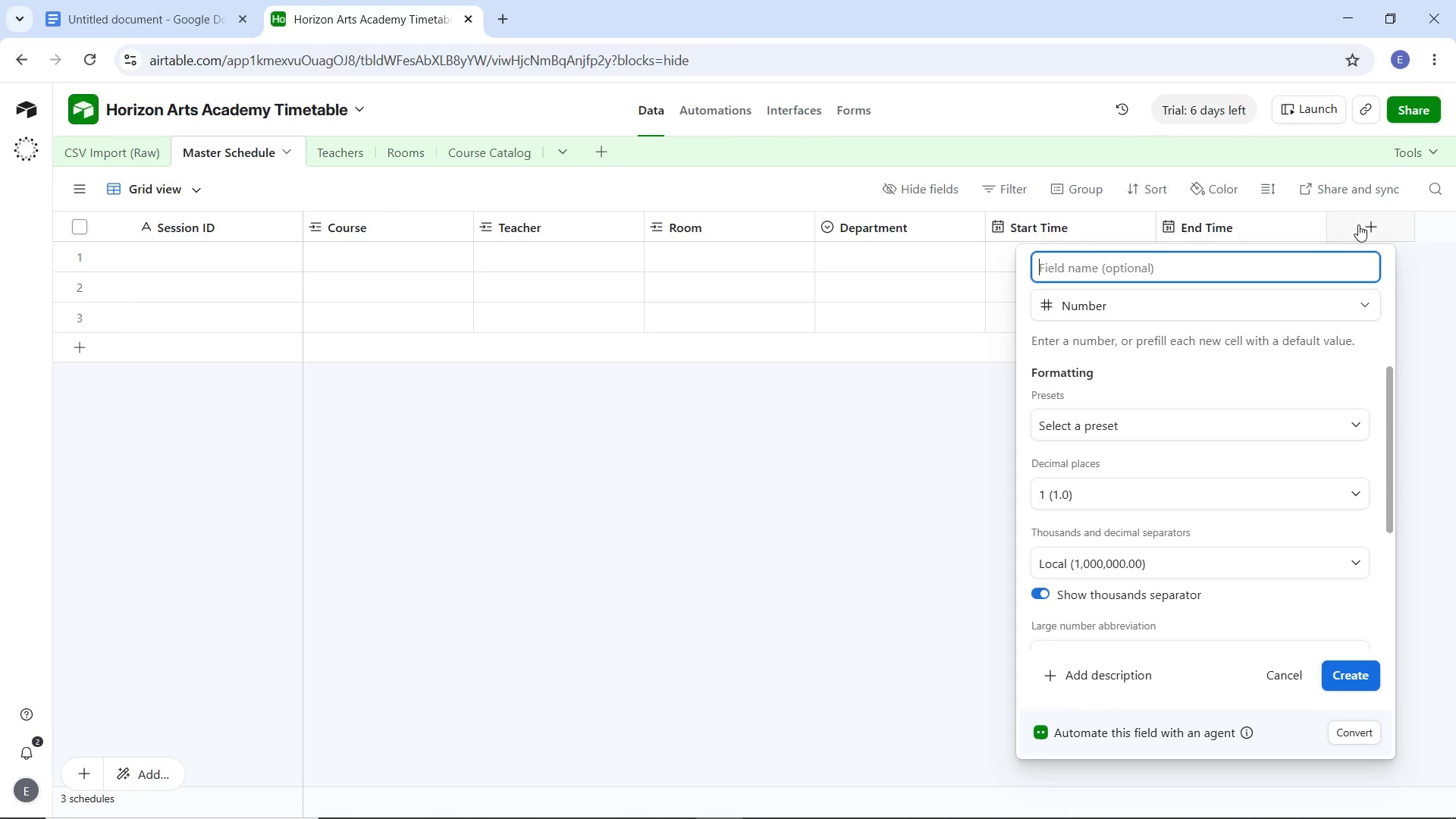 
hold_key(key=ShiftLeft, duration=1.5)
 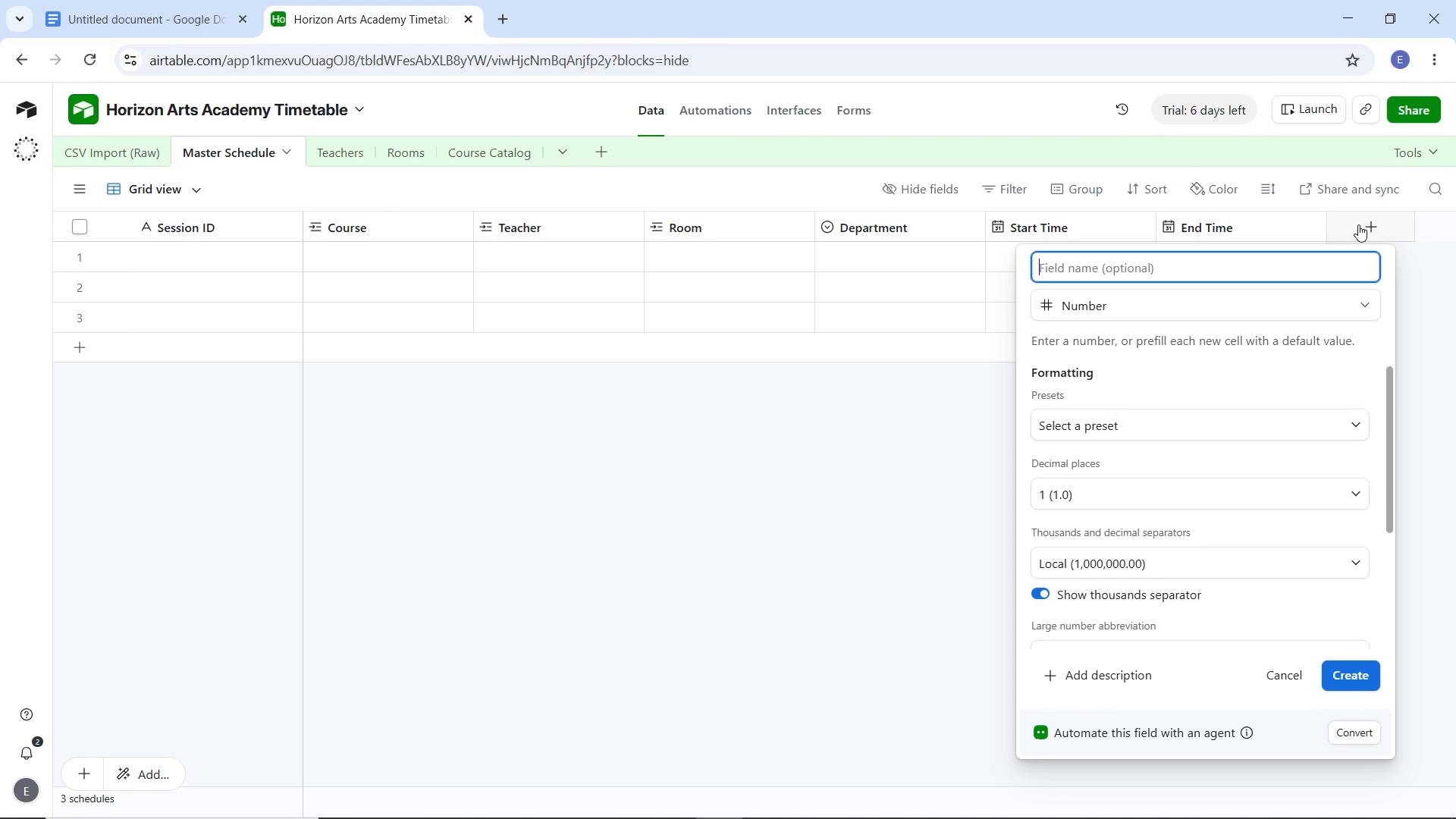 
type(Projected Enrollment)
 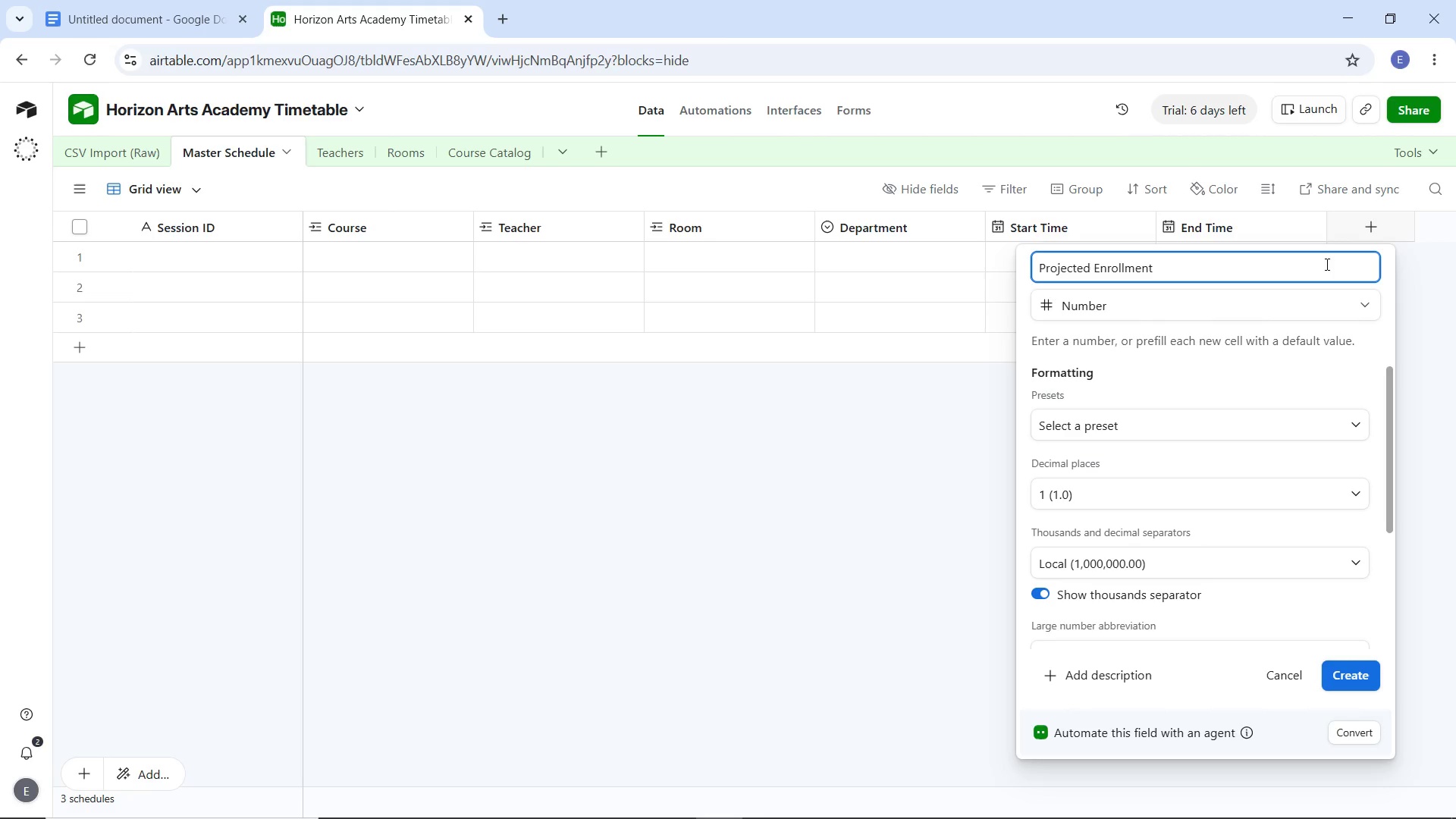 
left_click([1254, 491])
 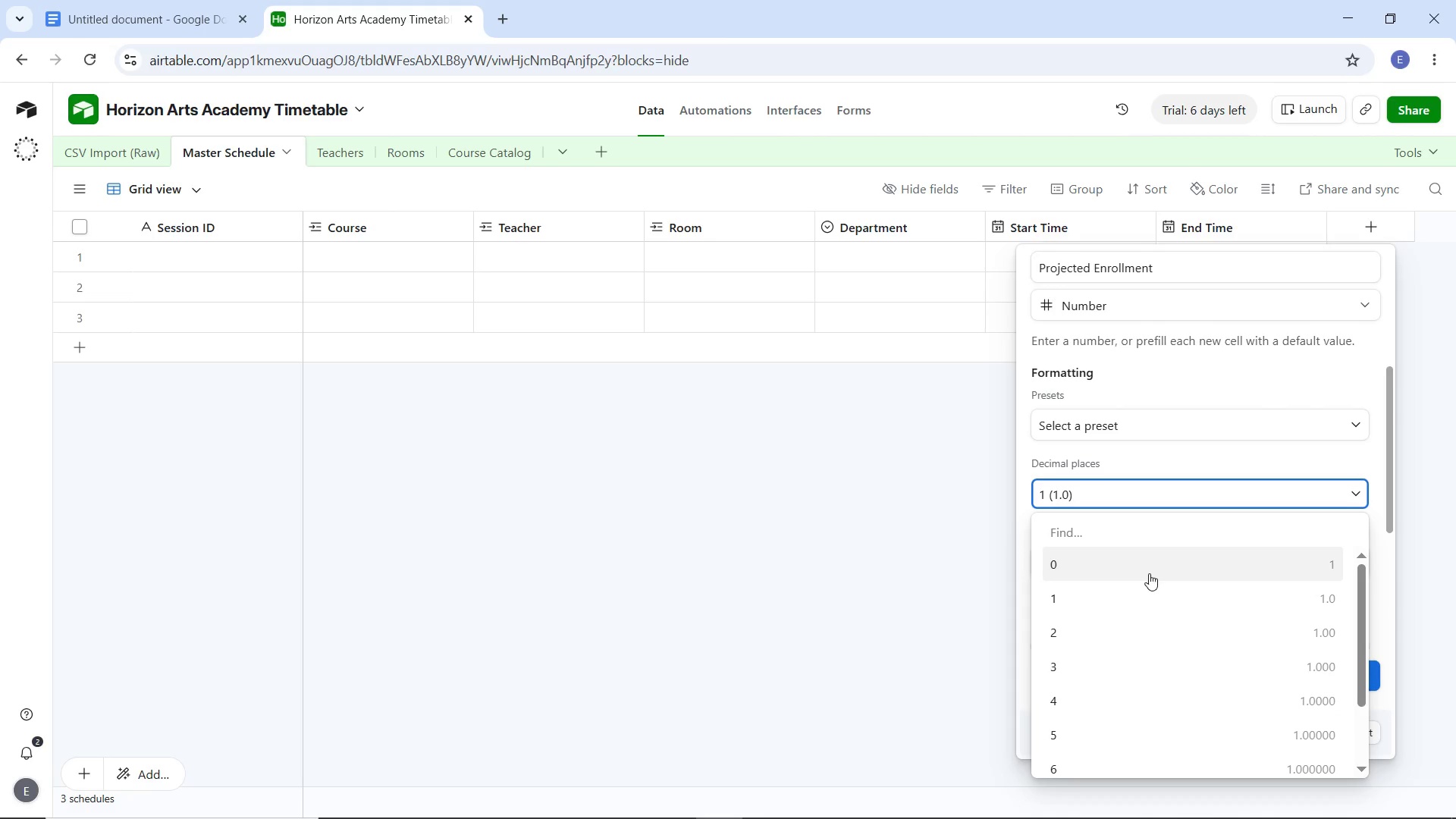 
left_click([1149, 573])
 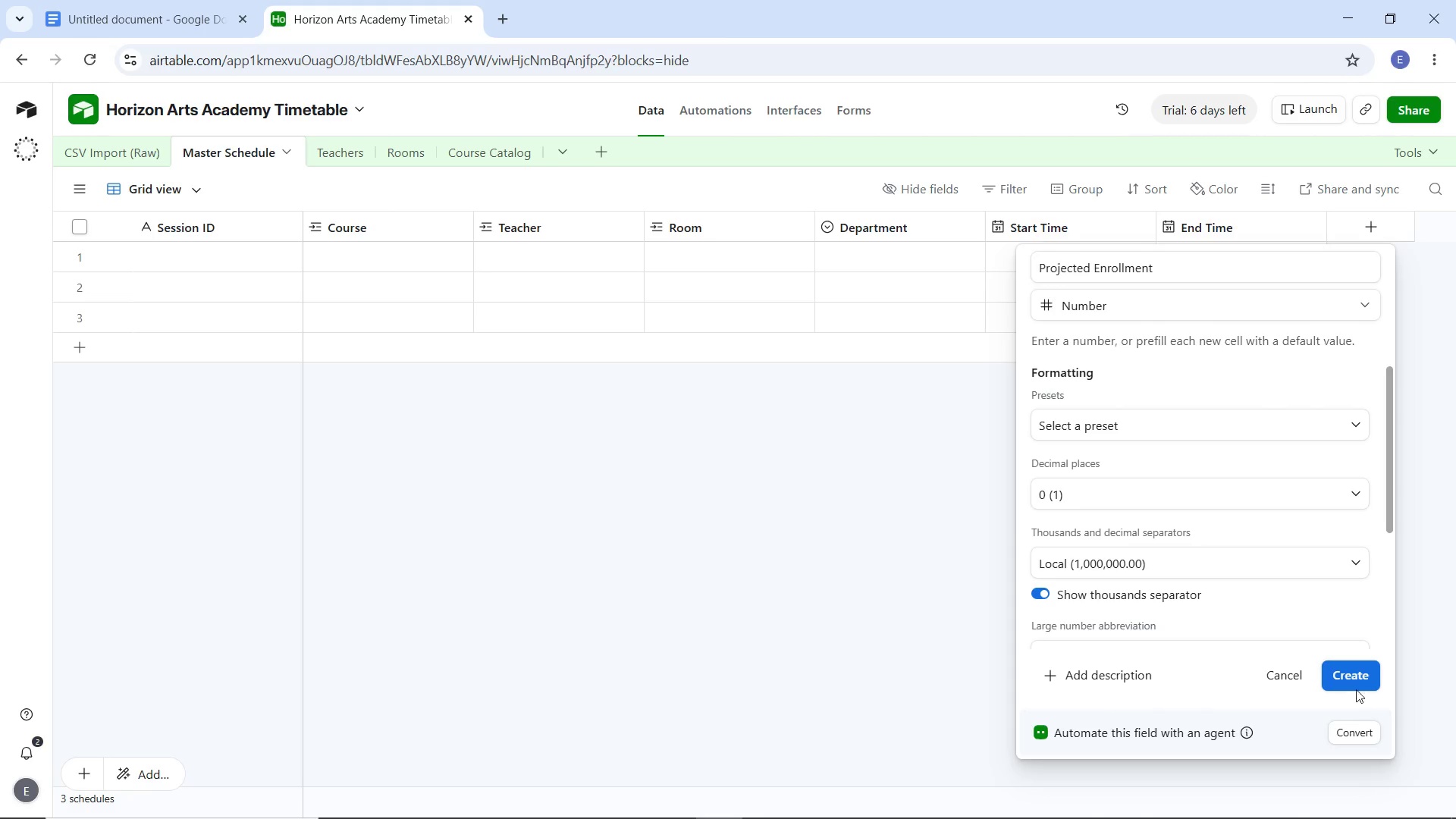 
left_click([1350, 680])
 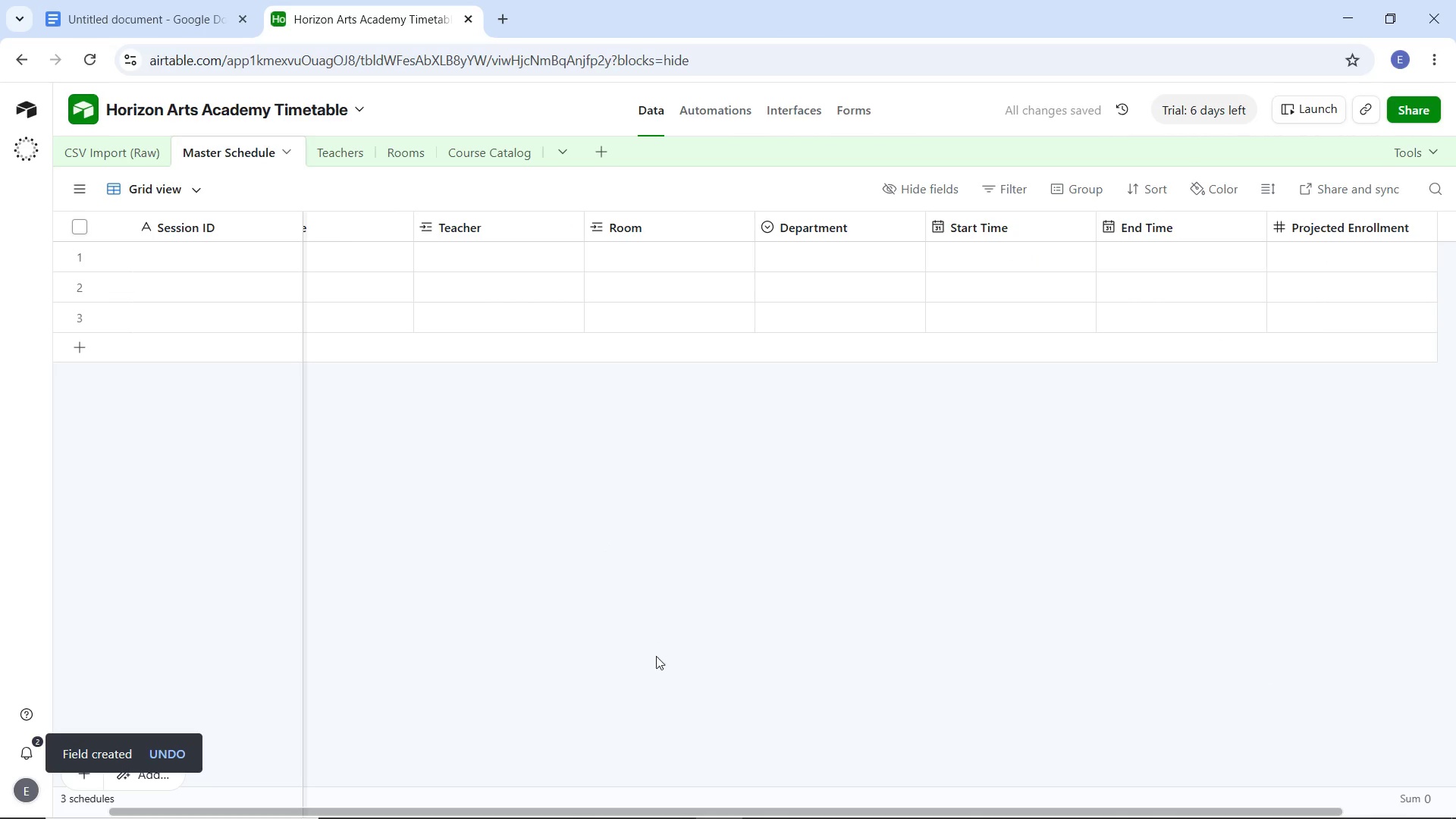 
wait(5.09)
 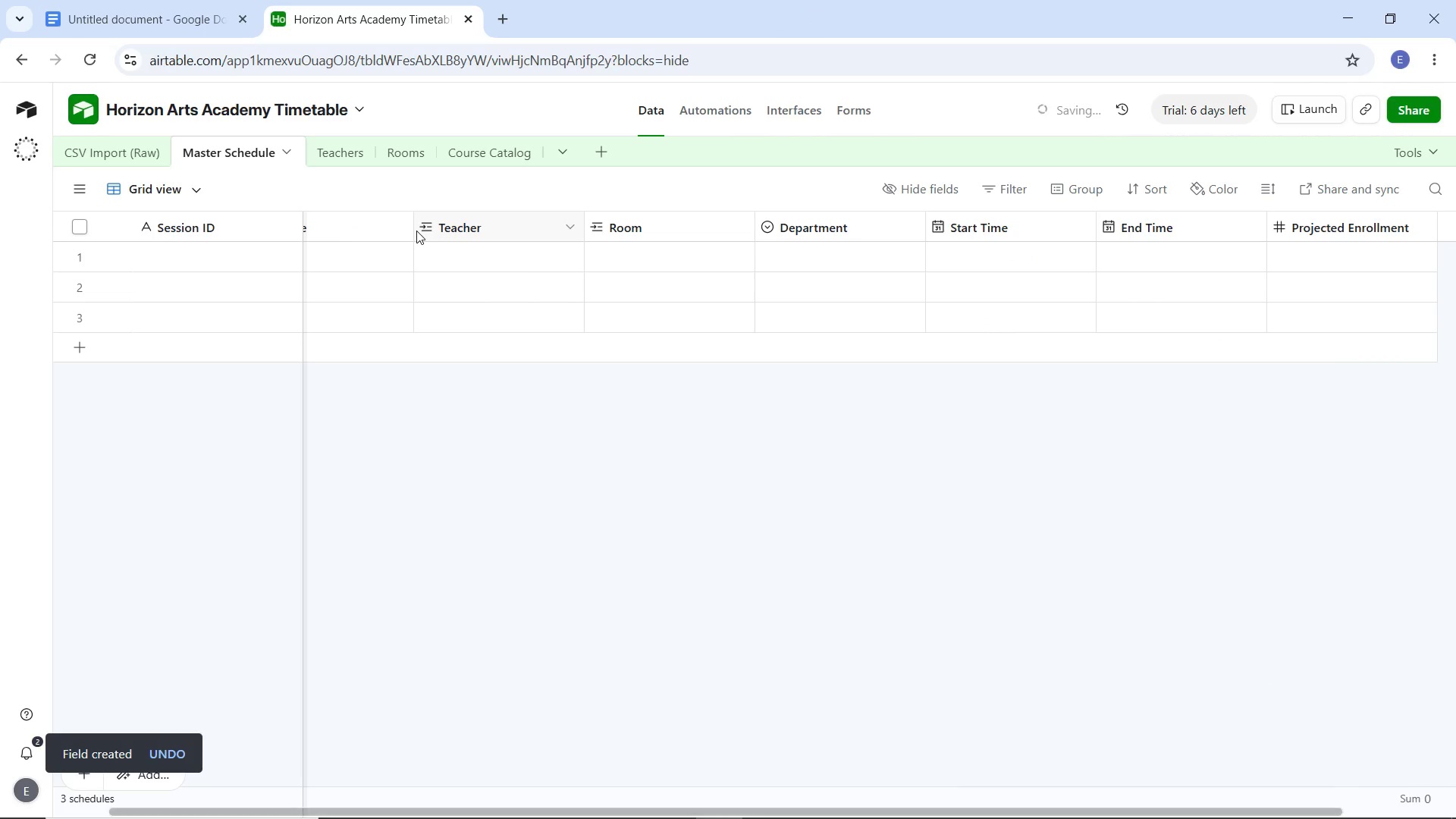 
left_click_drag(start_coordinate=[788, 811], to_coordinate=[1178, 808])
 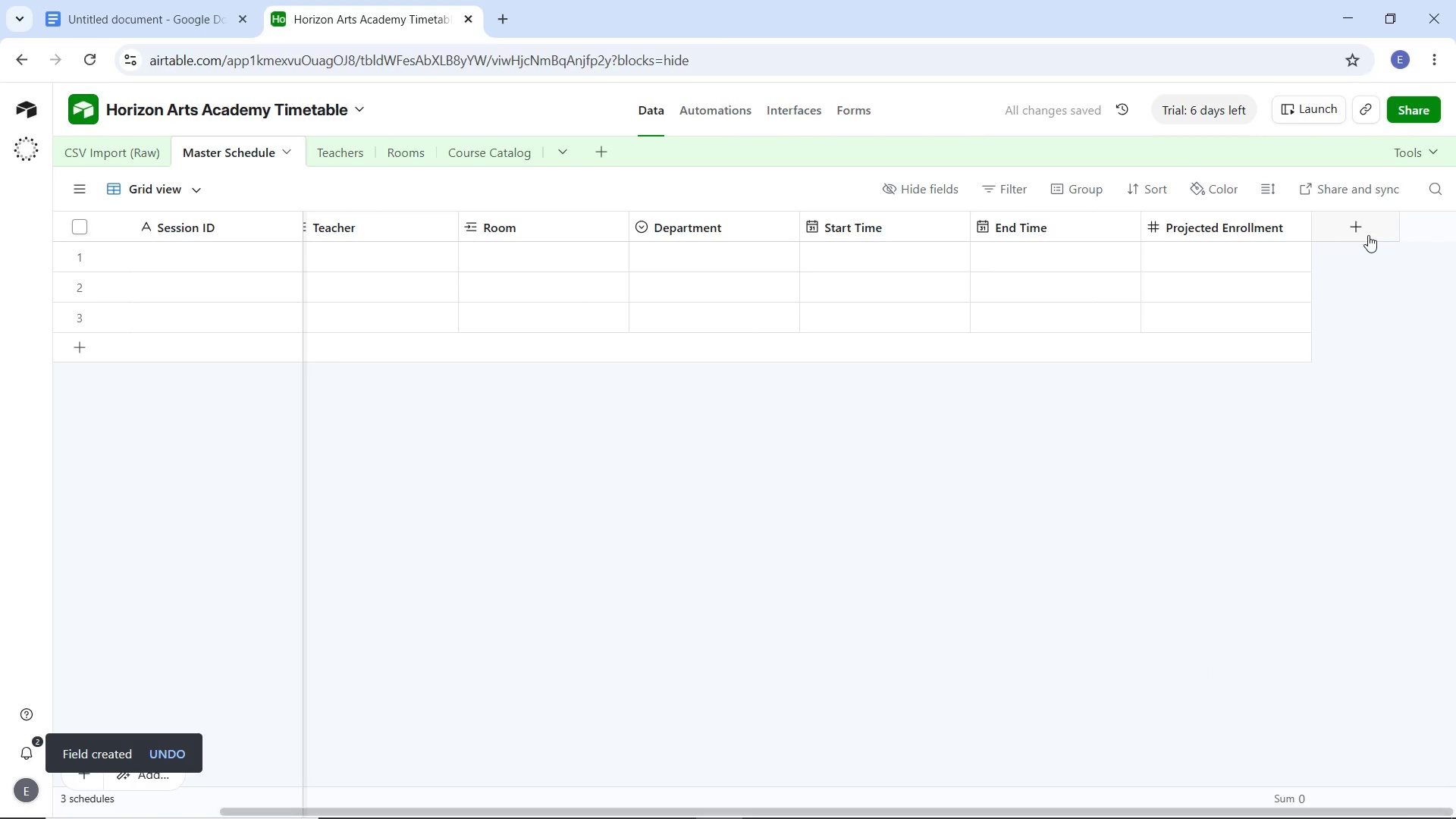 
left_click([1367, 236])
 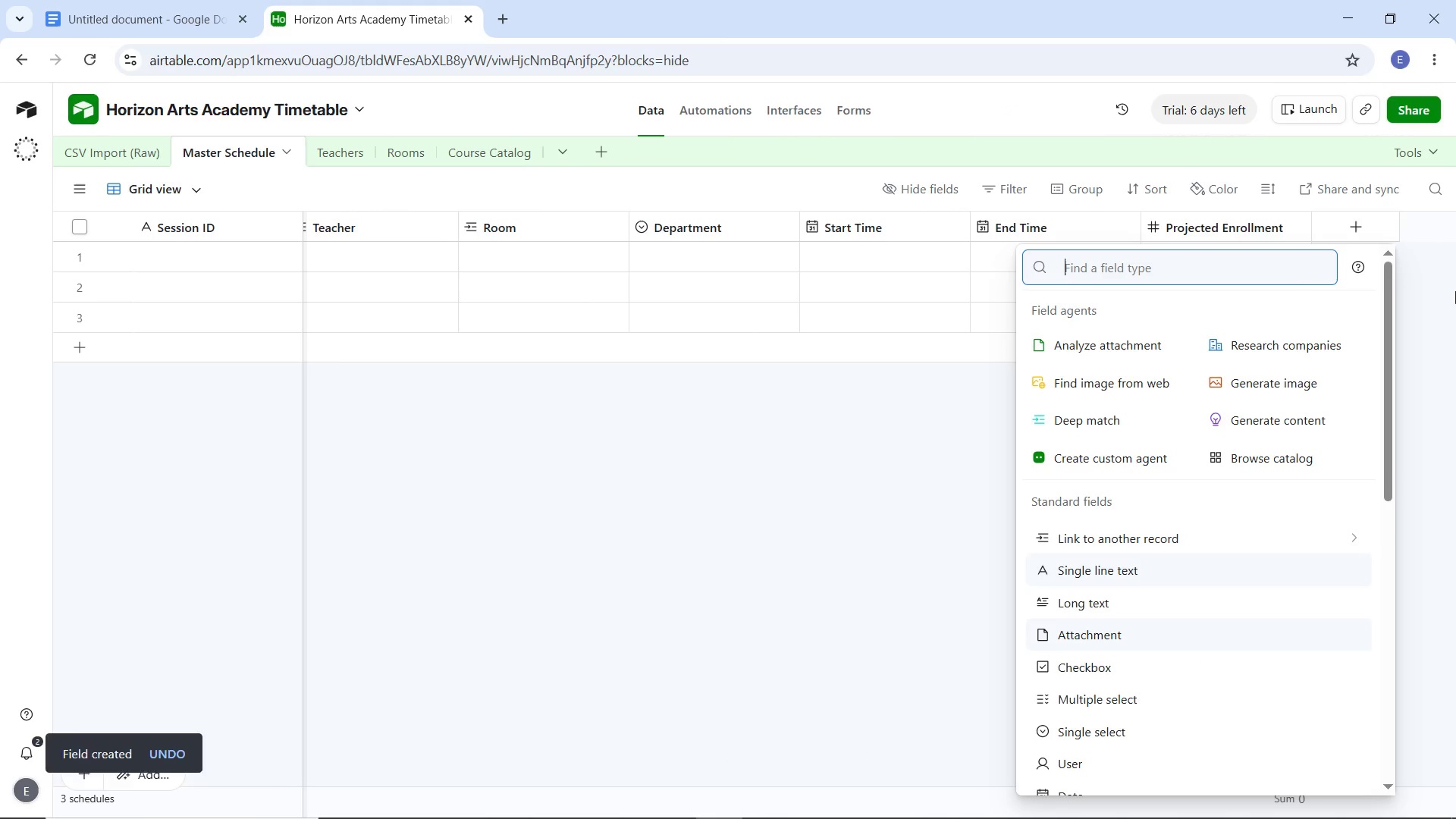 
type(num)
 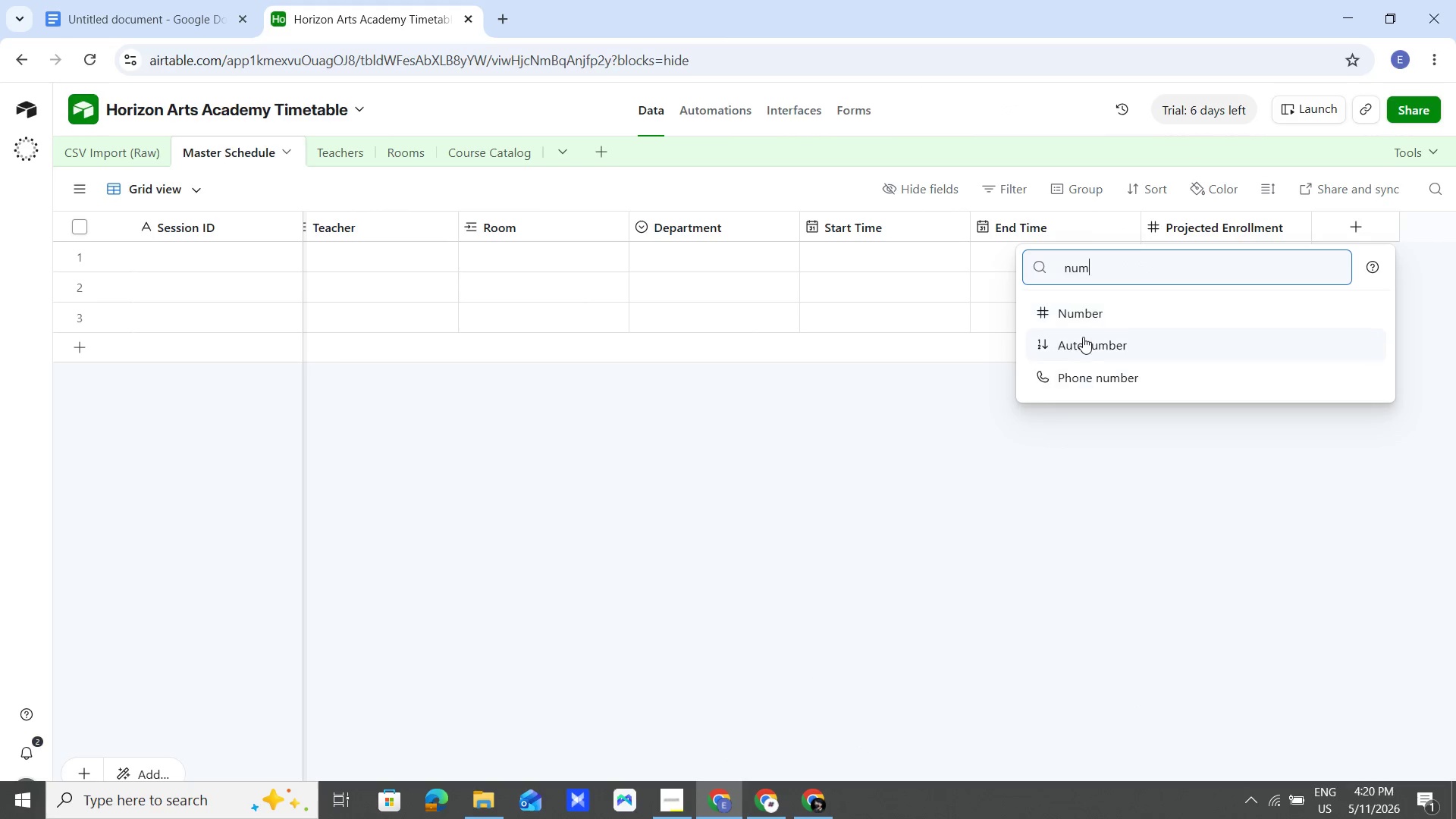 
left_click([1083, 313])
 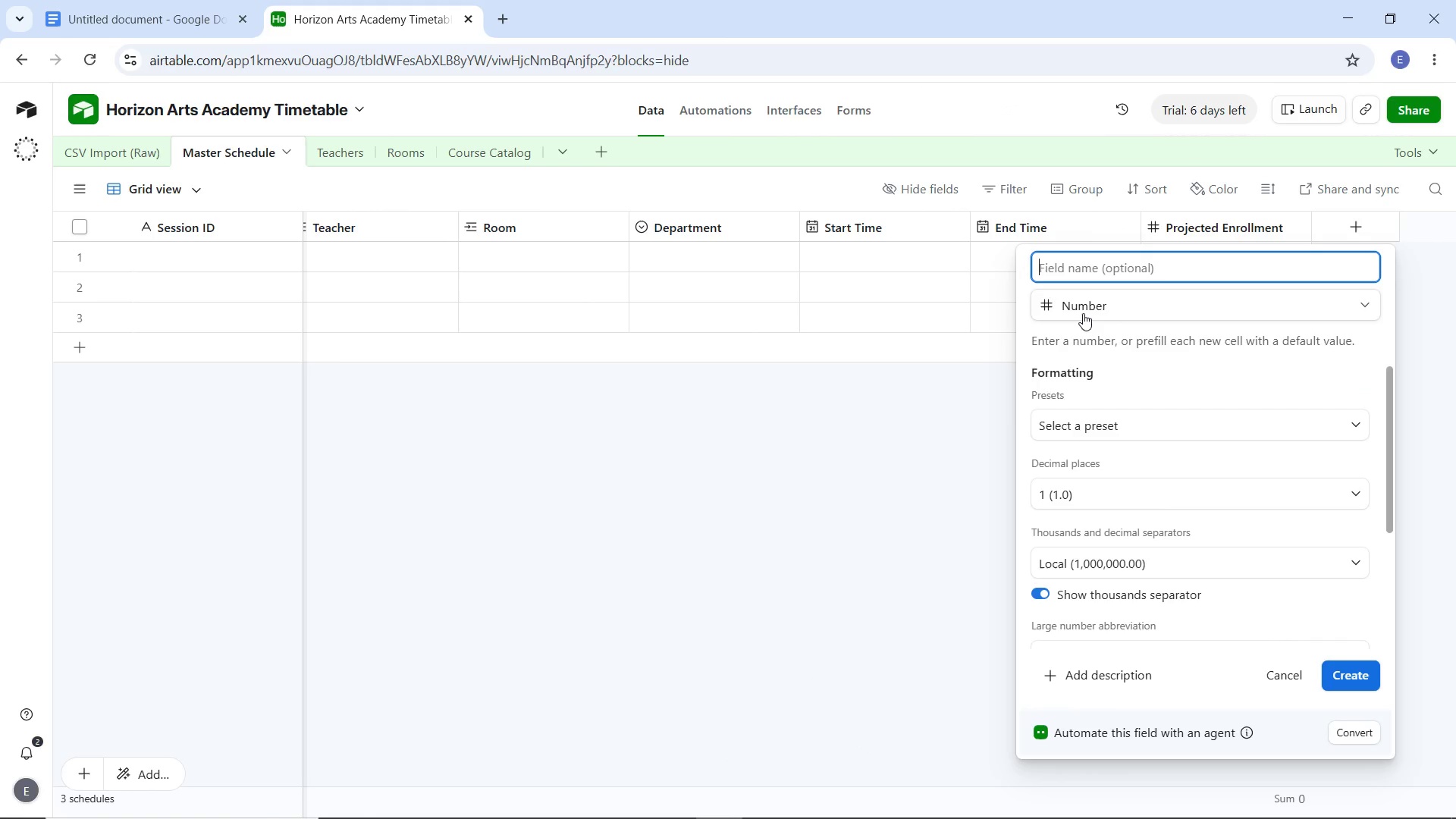 
type(Room Capacity)
 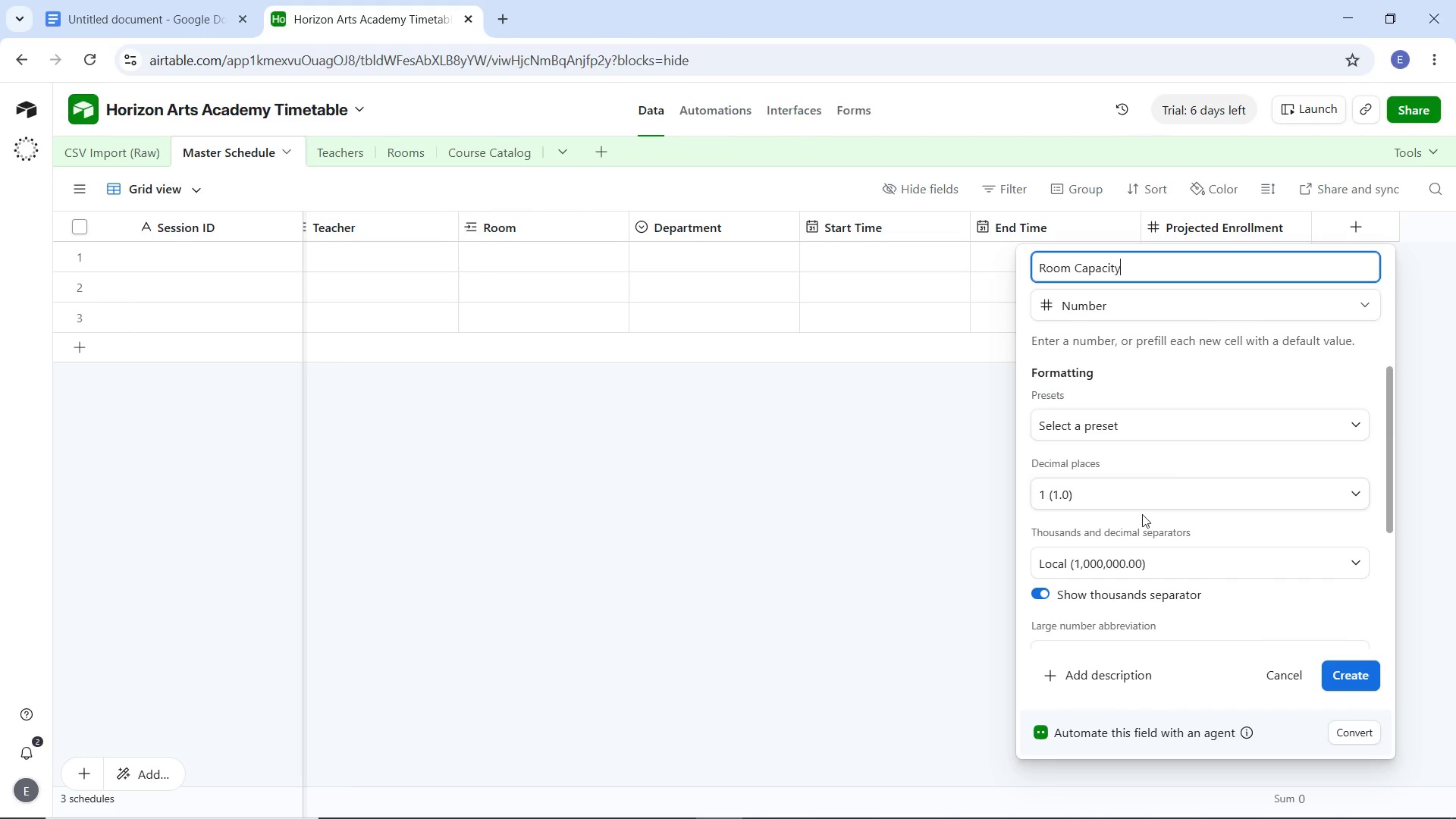 
left_click([1140, 488])
 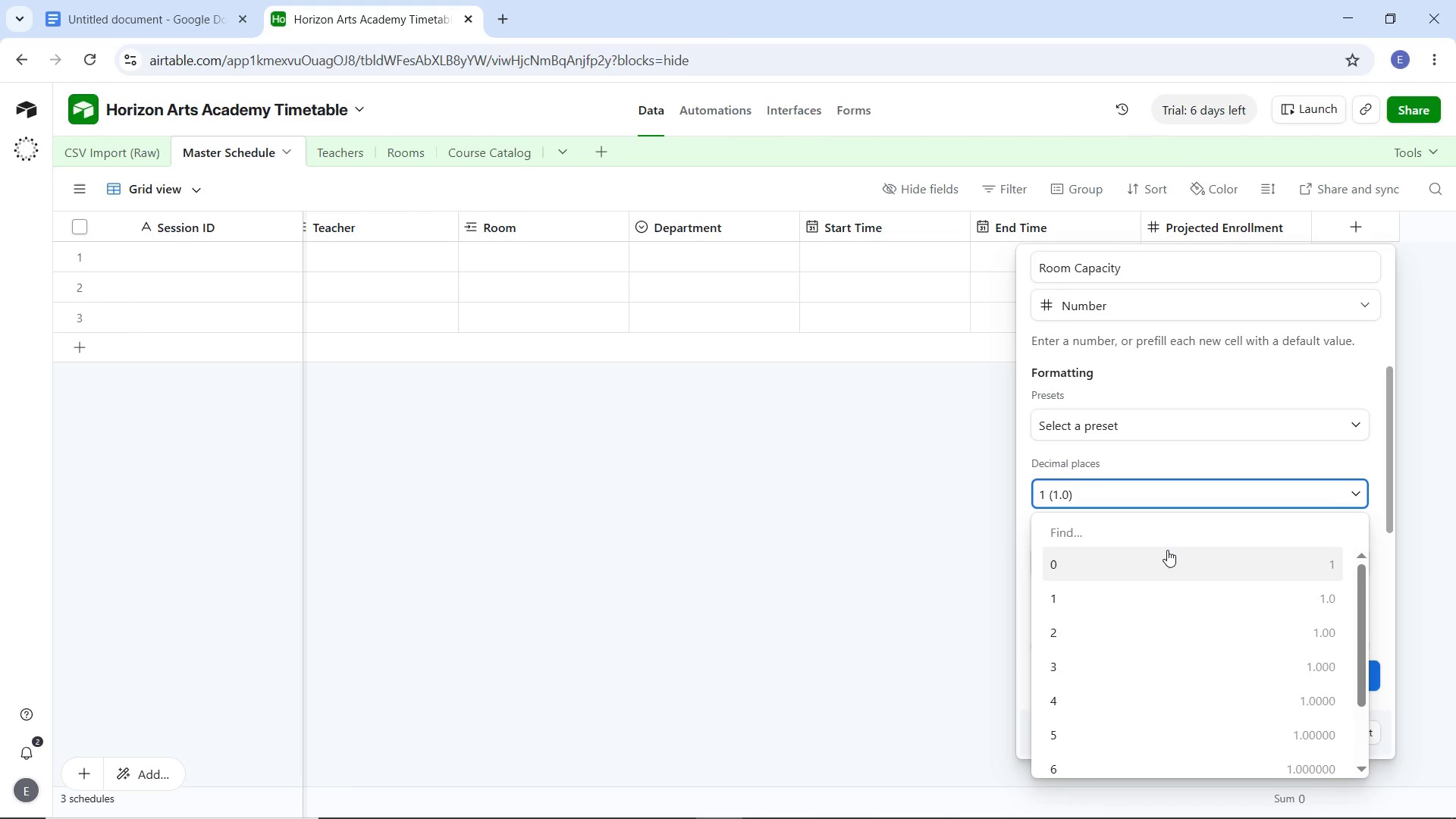 
left_click([1167, 550])
 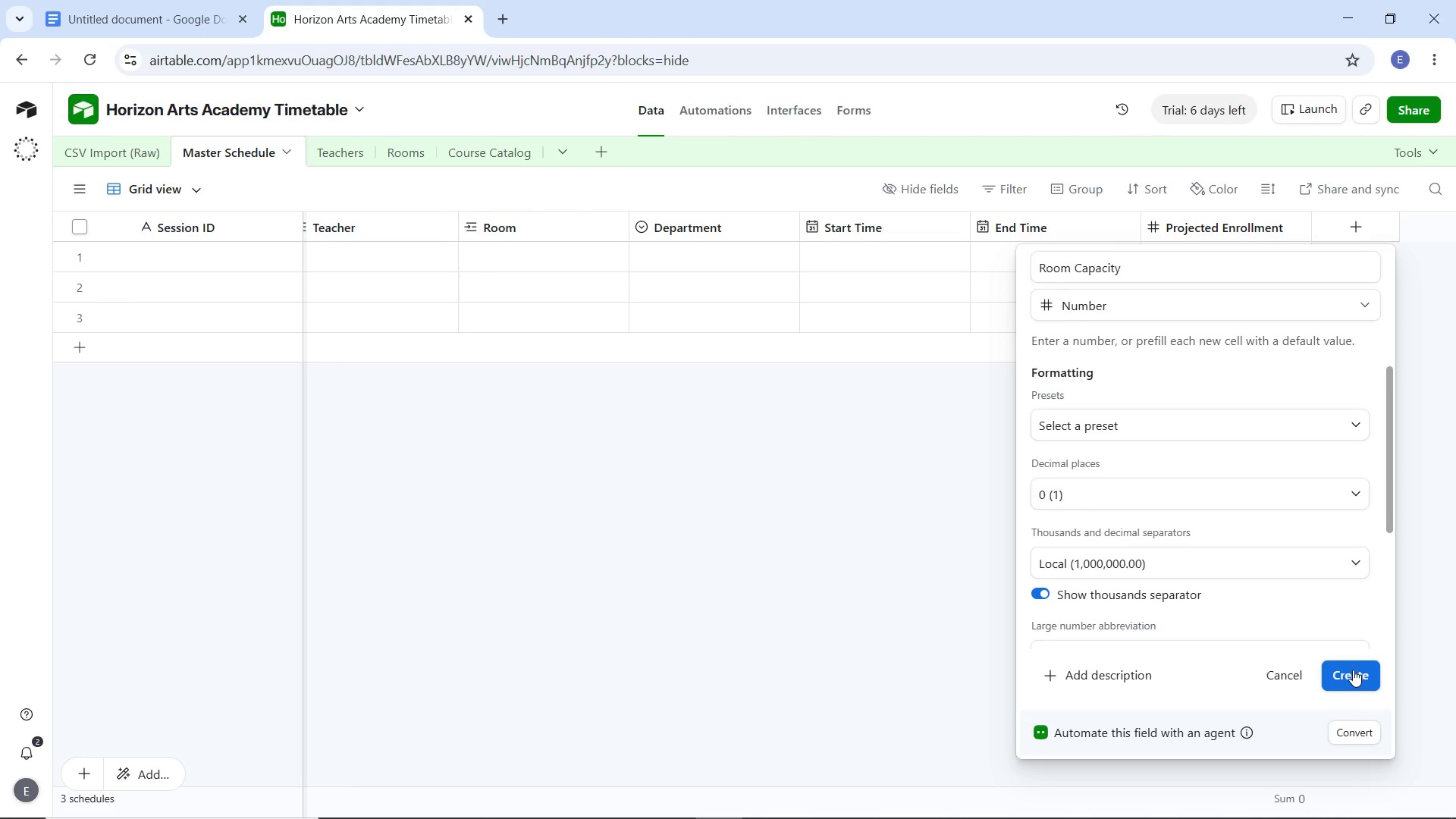 
left_click([1353, 670])
 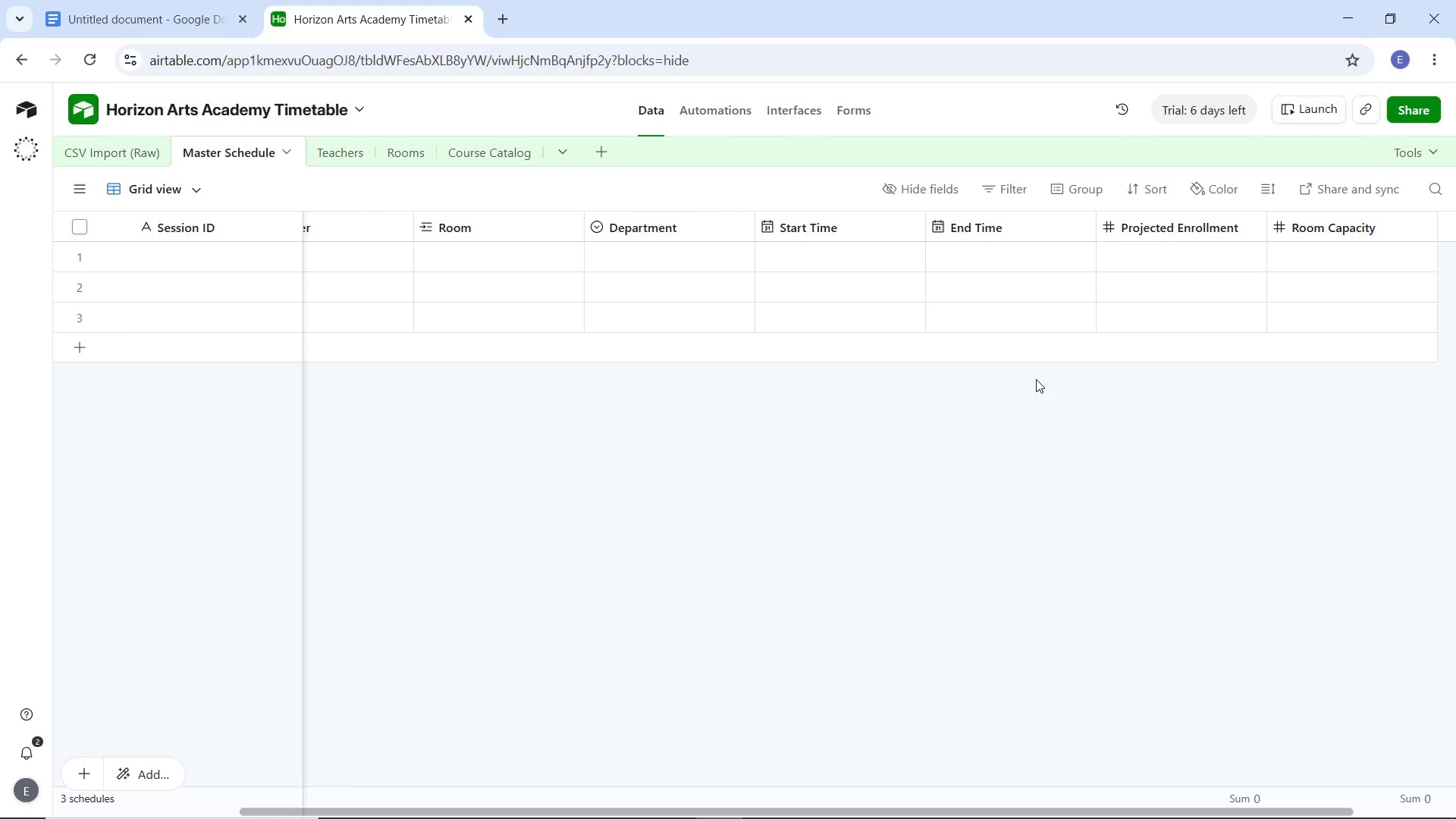 
wait(19.12)
 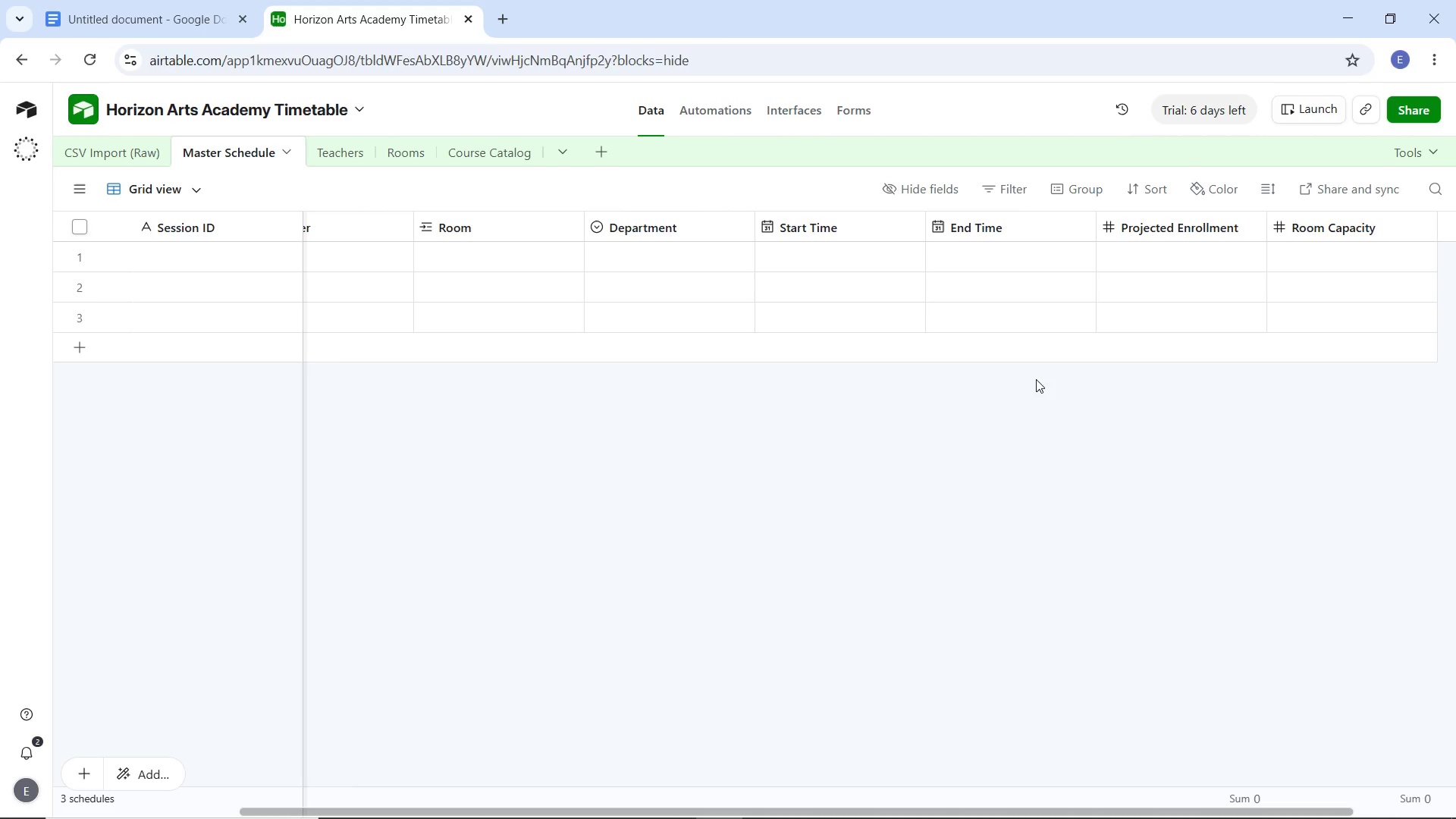 
left_click([674, 799])